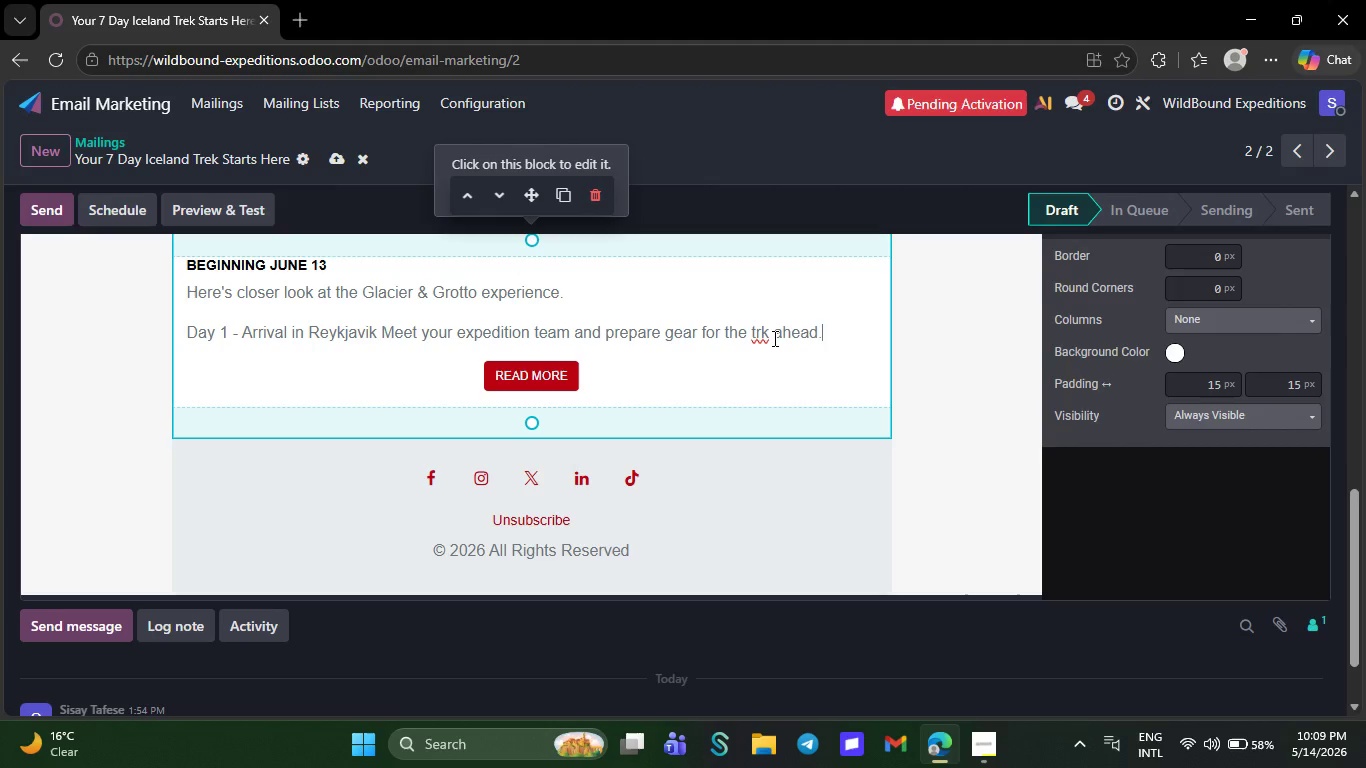 
wait(8.47)
 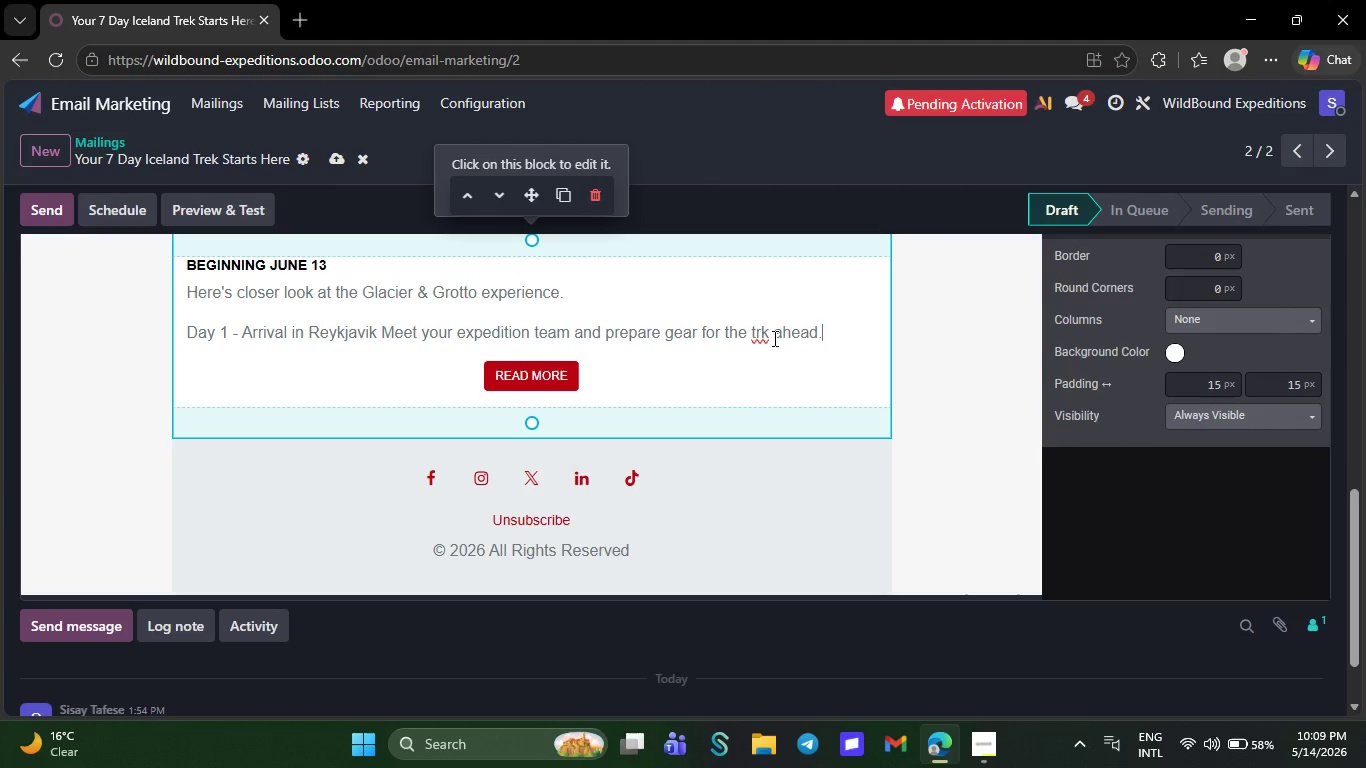 
left_click([764, 335])
 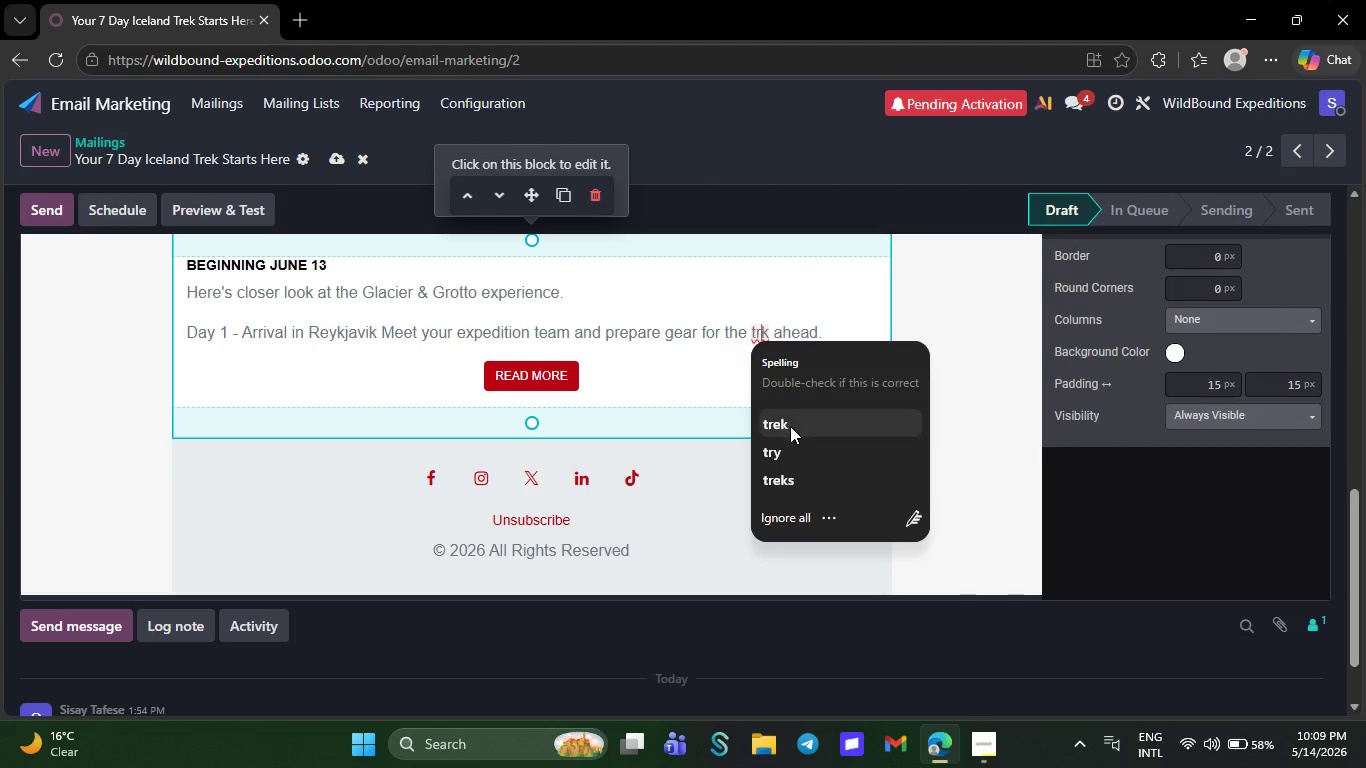 
left_click([791, 429])
 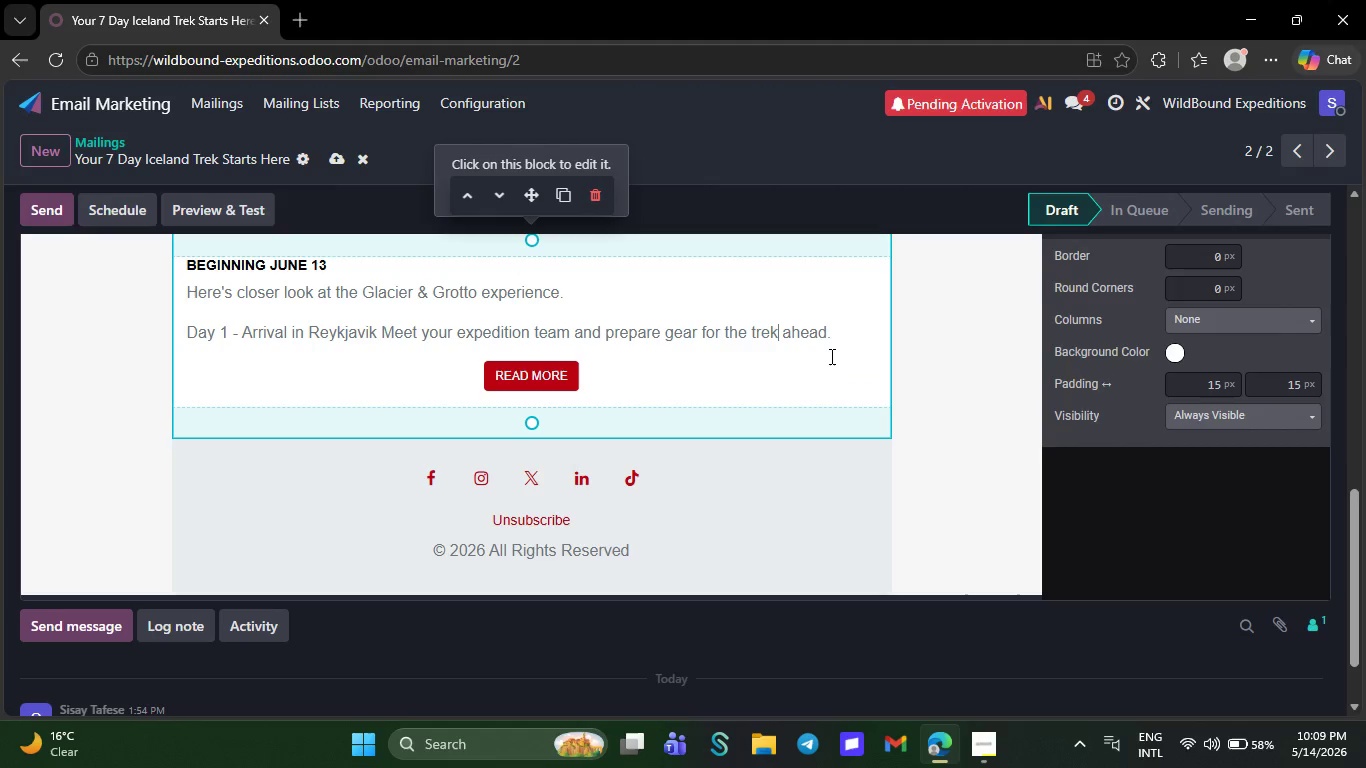 
left_click([839, 335])
 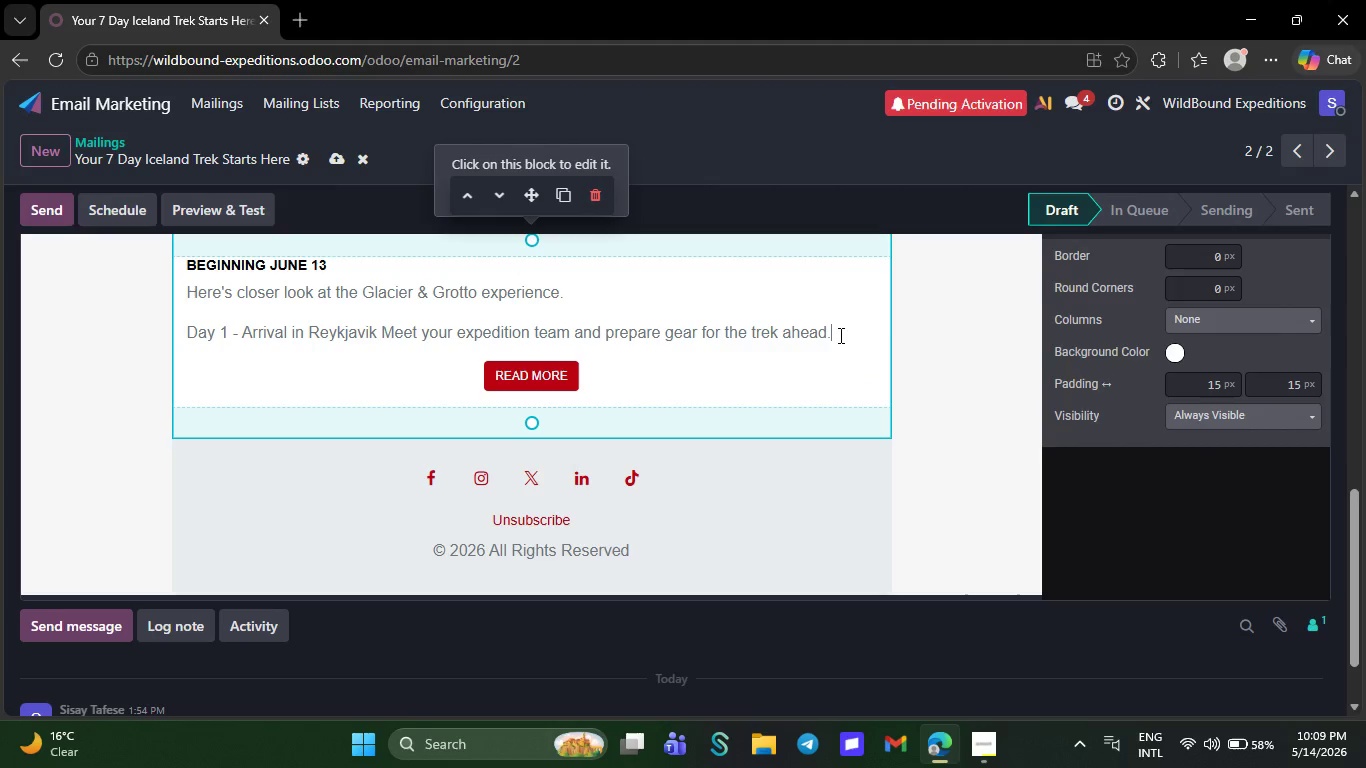 
key(NumpadEnter)
type(Dat)
key(Backspace)
type(y )
key(Tab)
 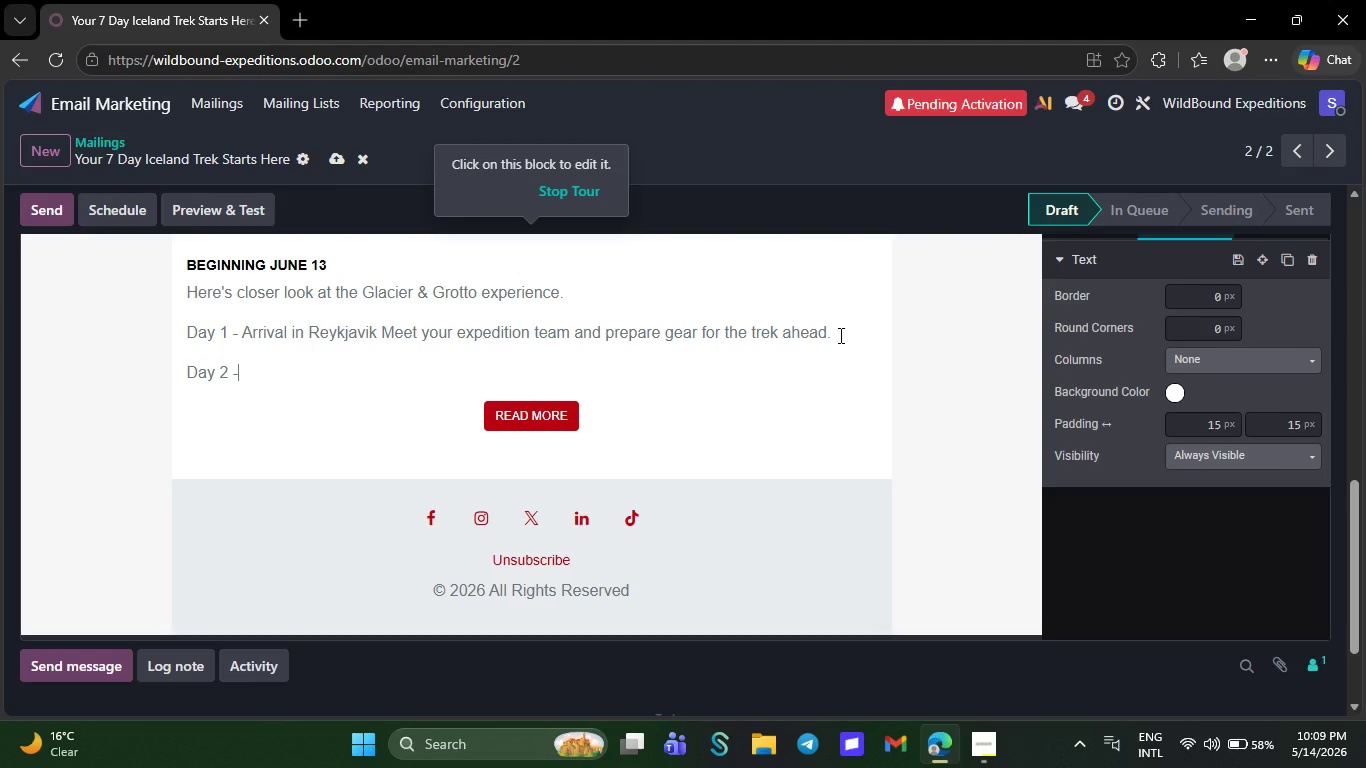 
wait(5.81)
 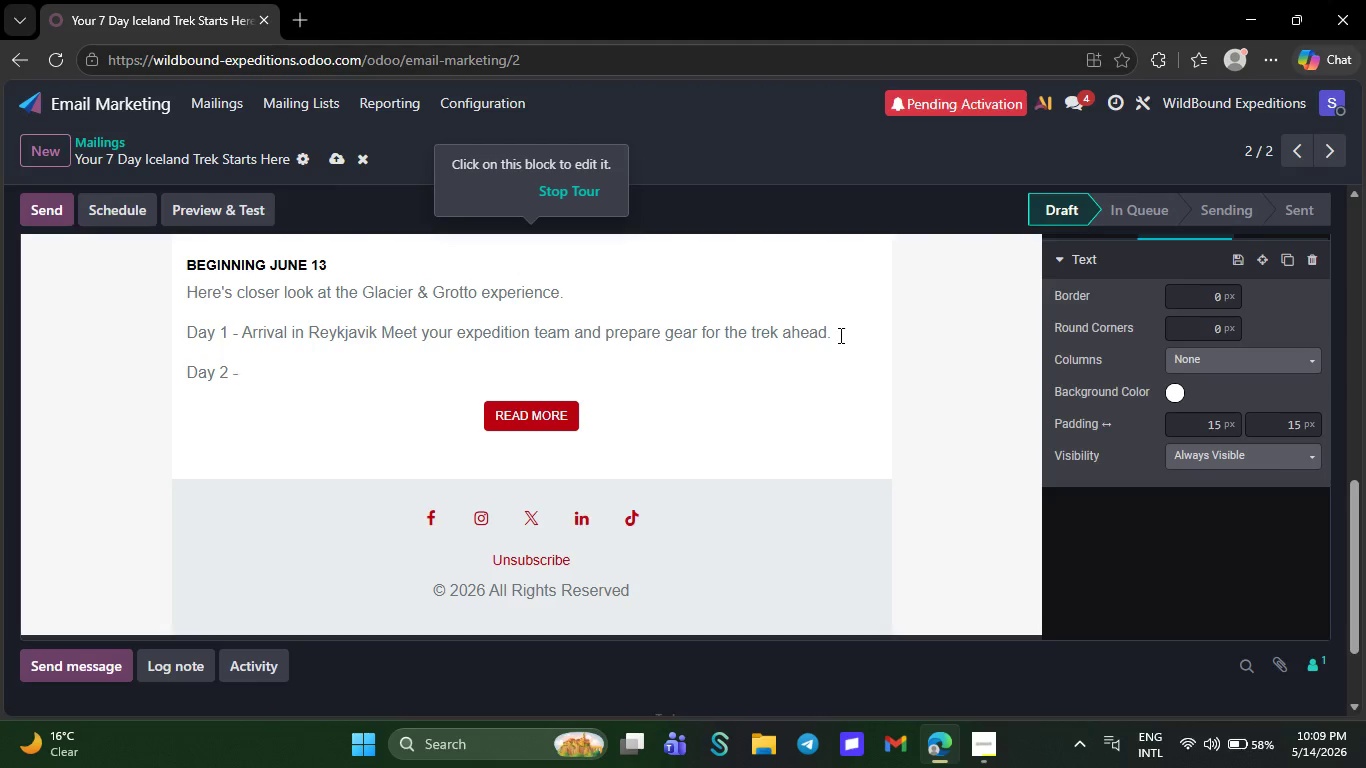 
type(Black sand coastlines Hike dramatic volcanic beaches ans ci)
key(Backspace)
key(Backspace)
key(Backspace)
key(Backspace)
type(d co)
 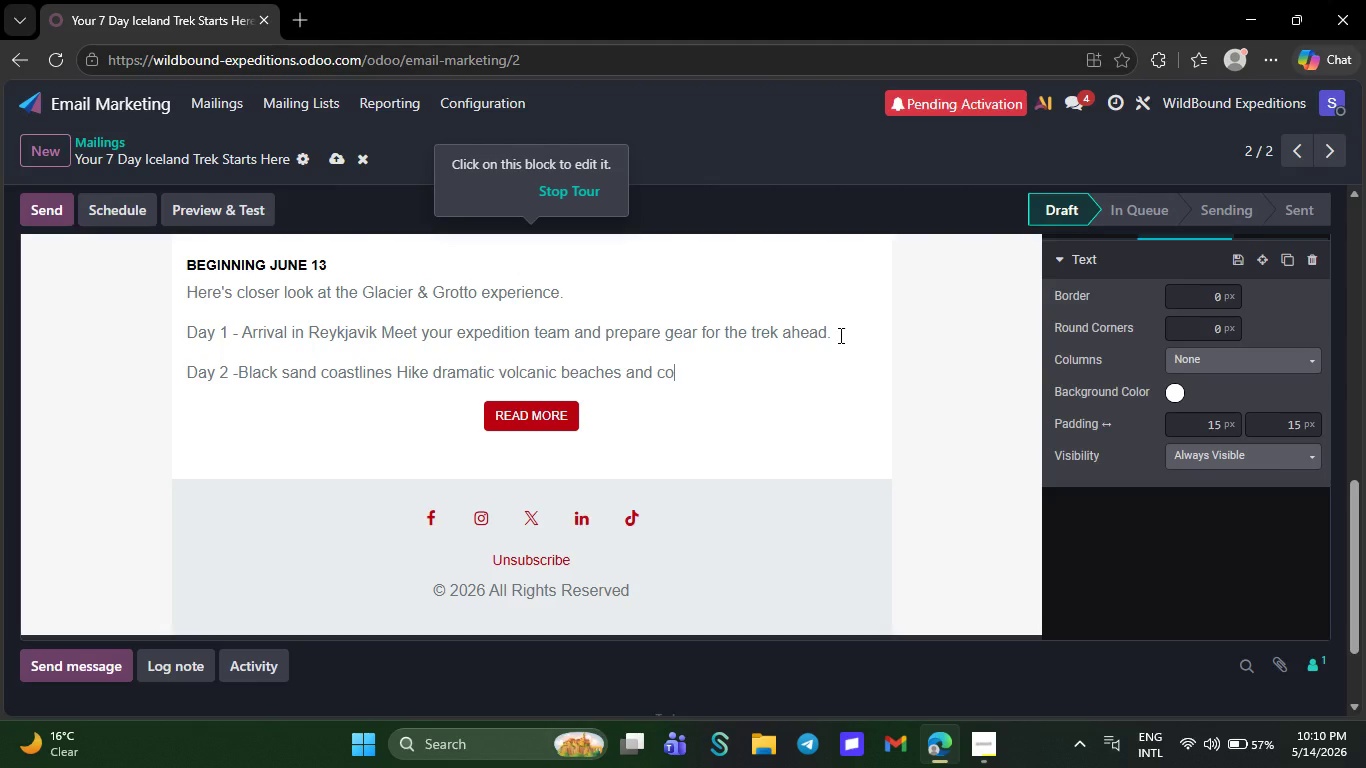 
type(astal cliff trails ahaped \)
key(Backspace)
key(Backspace)
key(Backspace)
key(Backspace)
key(Backspace)
key(Backspace)
key(Backspace)
key(Backspace)
type(shaped )
 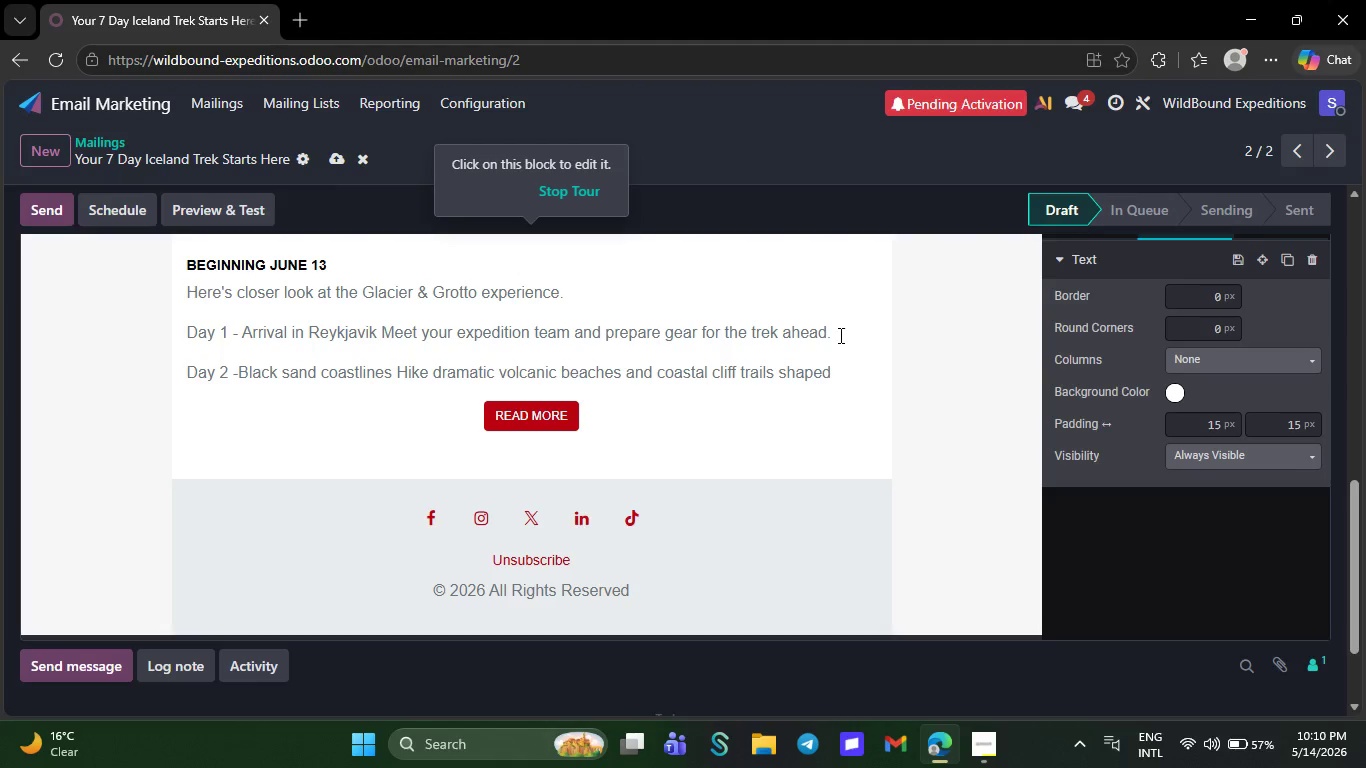 
type(by Atlantic st)
 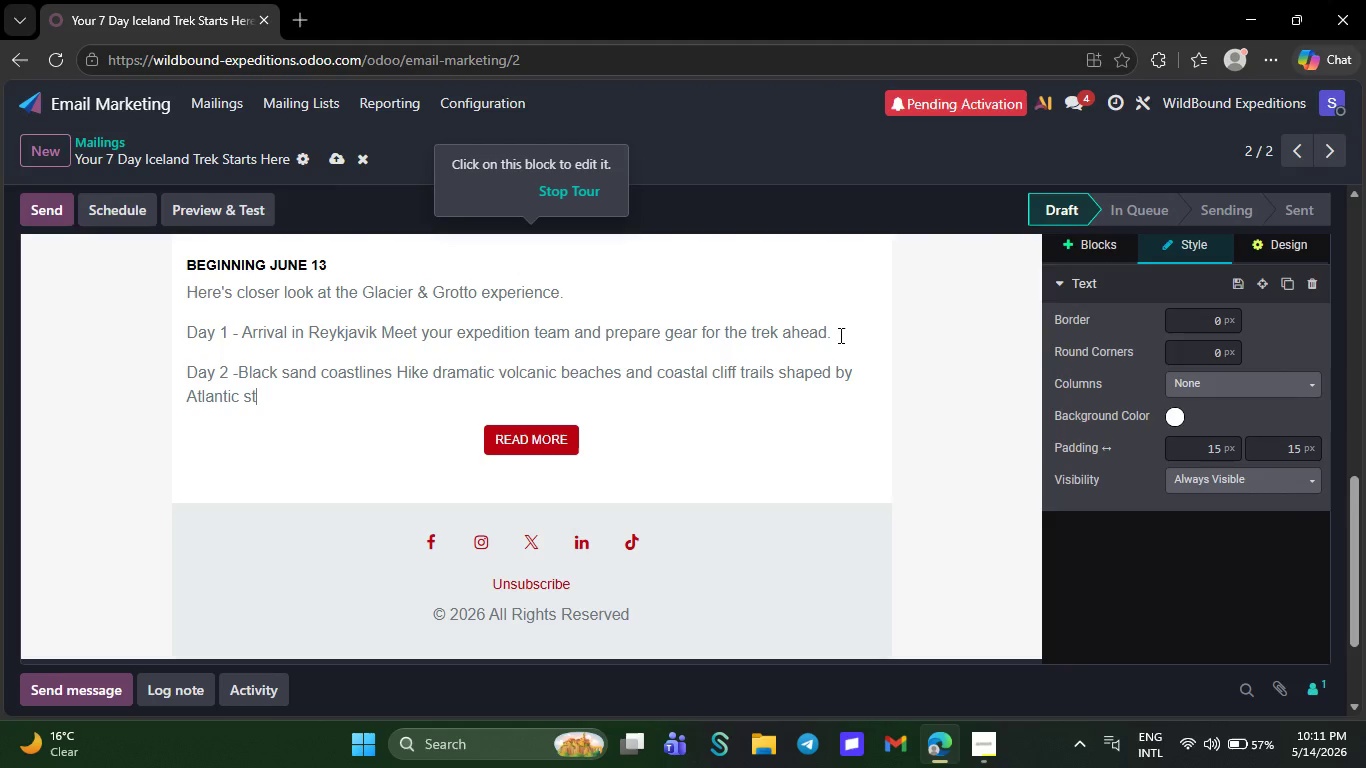 
type(orms.)
key(NumpadEnter)
type(DA)
key(Backspace)
type(ay 3 - Glacier Traverse Cross Icelandic)
 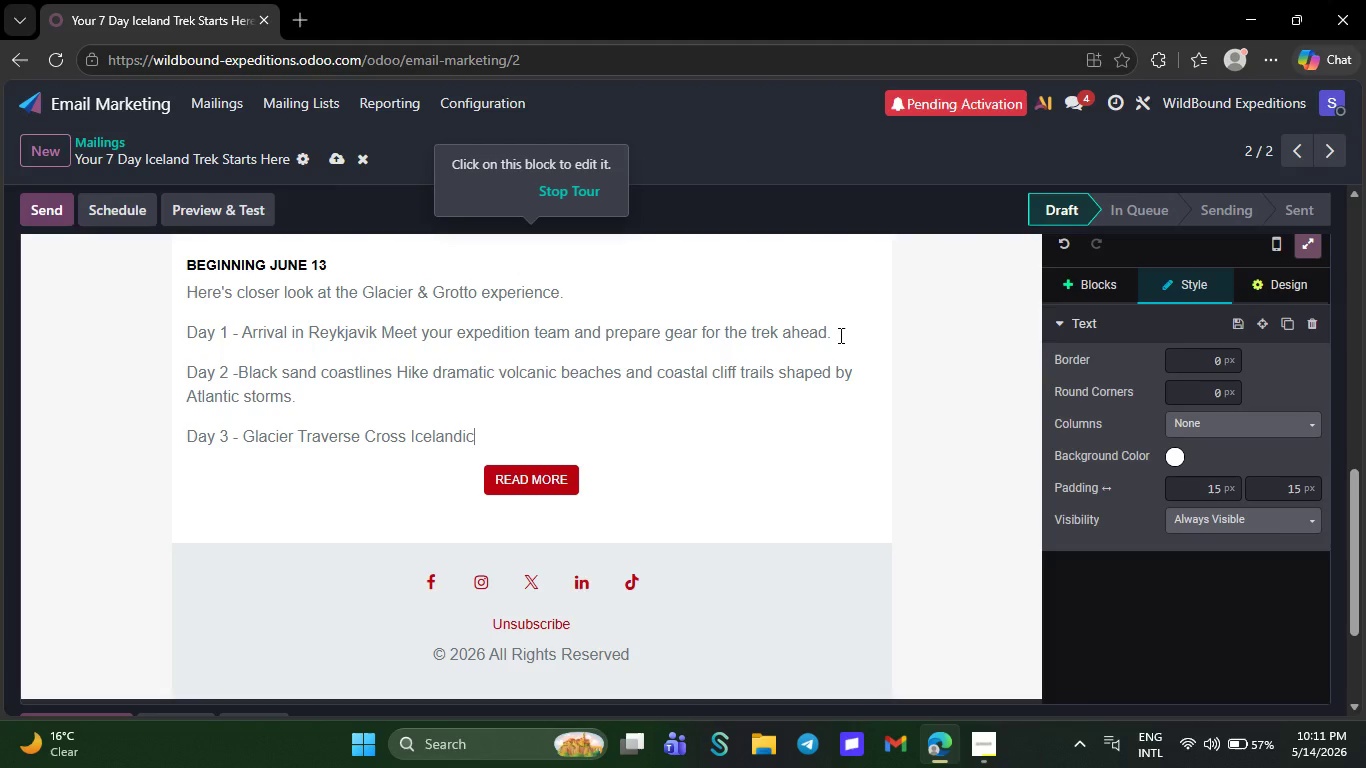 
type( glacier fo)
key(Backspace)
type(ields with certifir)
key(Backspace)
type(ed local guides and specialized tr)
 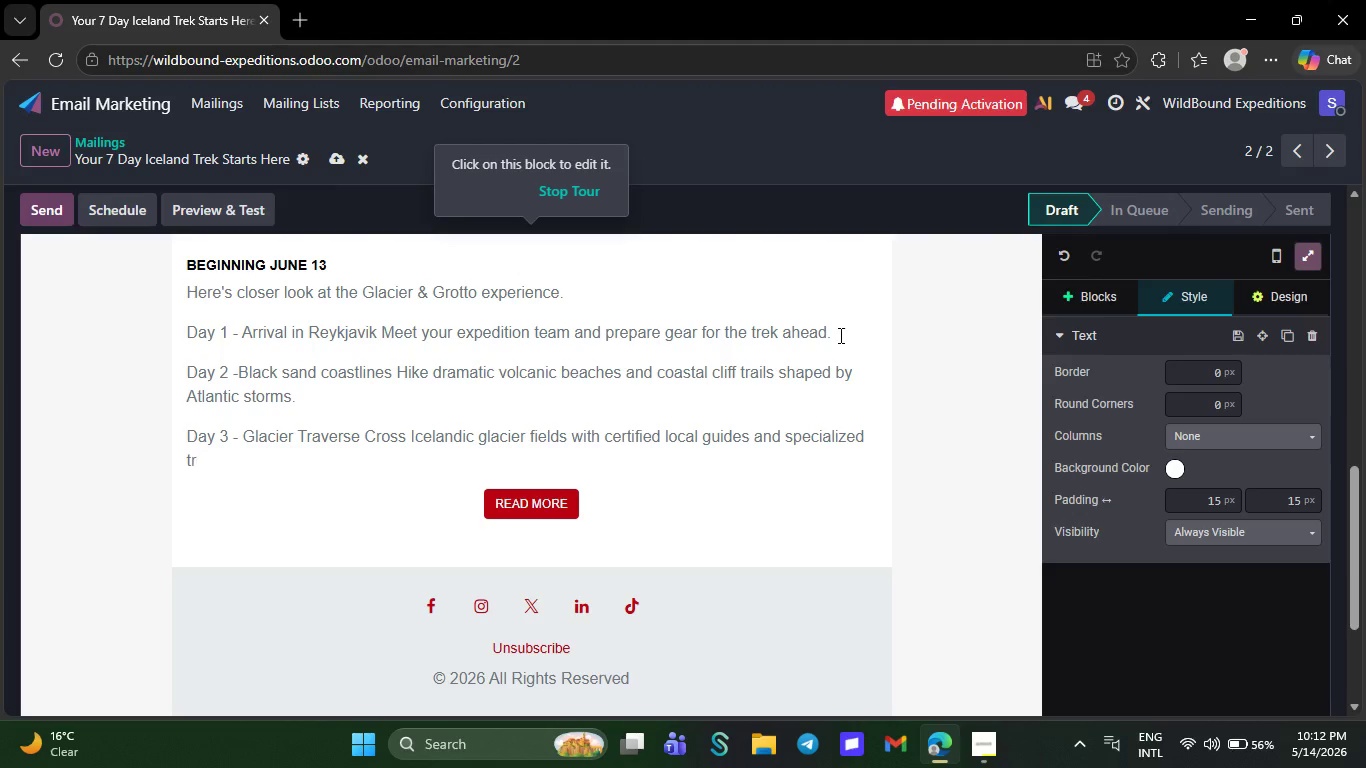 
type(ekking equipment.)
key(NumpadEnter)
type(Day 4 - Crystal )
 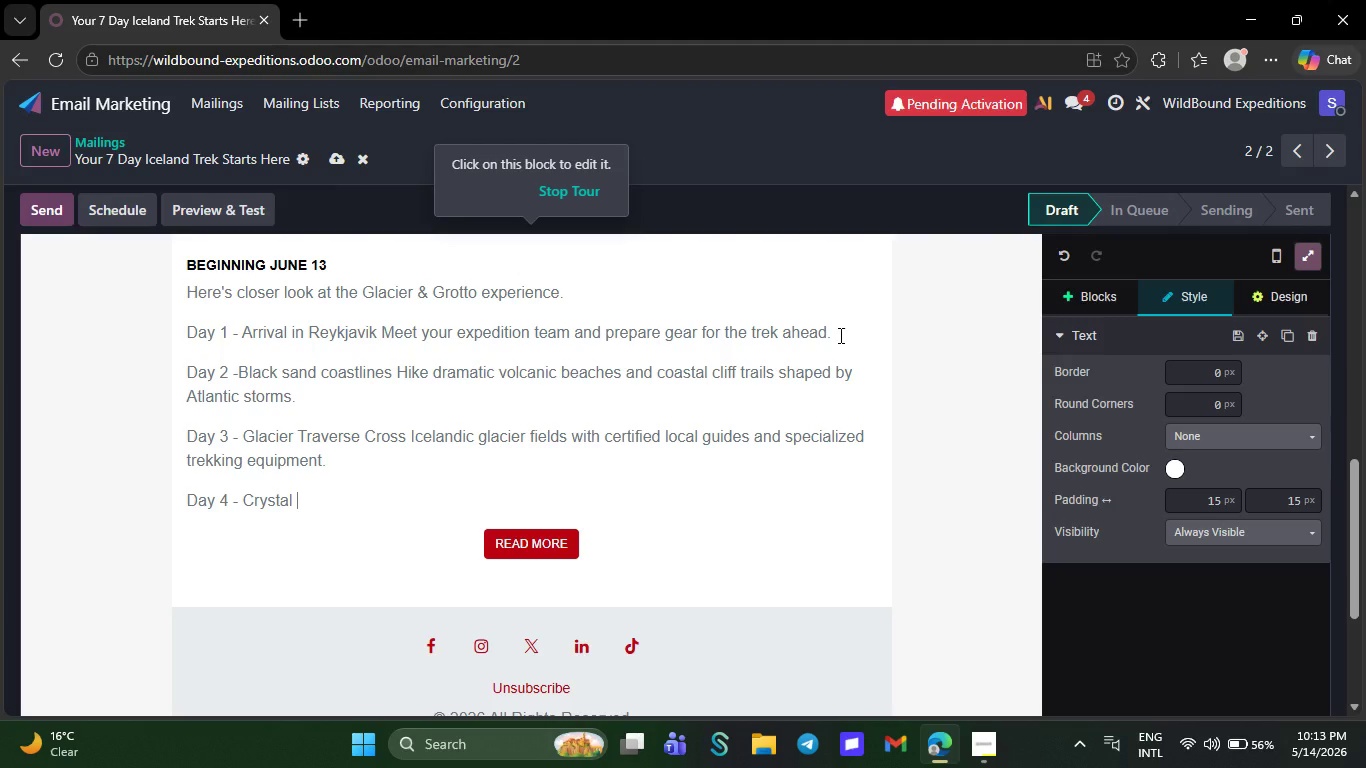 
type(ice)
key(Backspace)
key(Backspace)
key(Backspace)
type(Ice Grotto Exploration Descend into naturally formedf)
key(Backspace)
type( blue ice caves hidden brnrath an)
key(Backspace)
key(Backspace)
key(Backspace)
key(Backspace)
key(Backspace)
key(Backspace)
key(Backspace)
key(Backspace)
key(Backspace)
type(ene)
 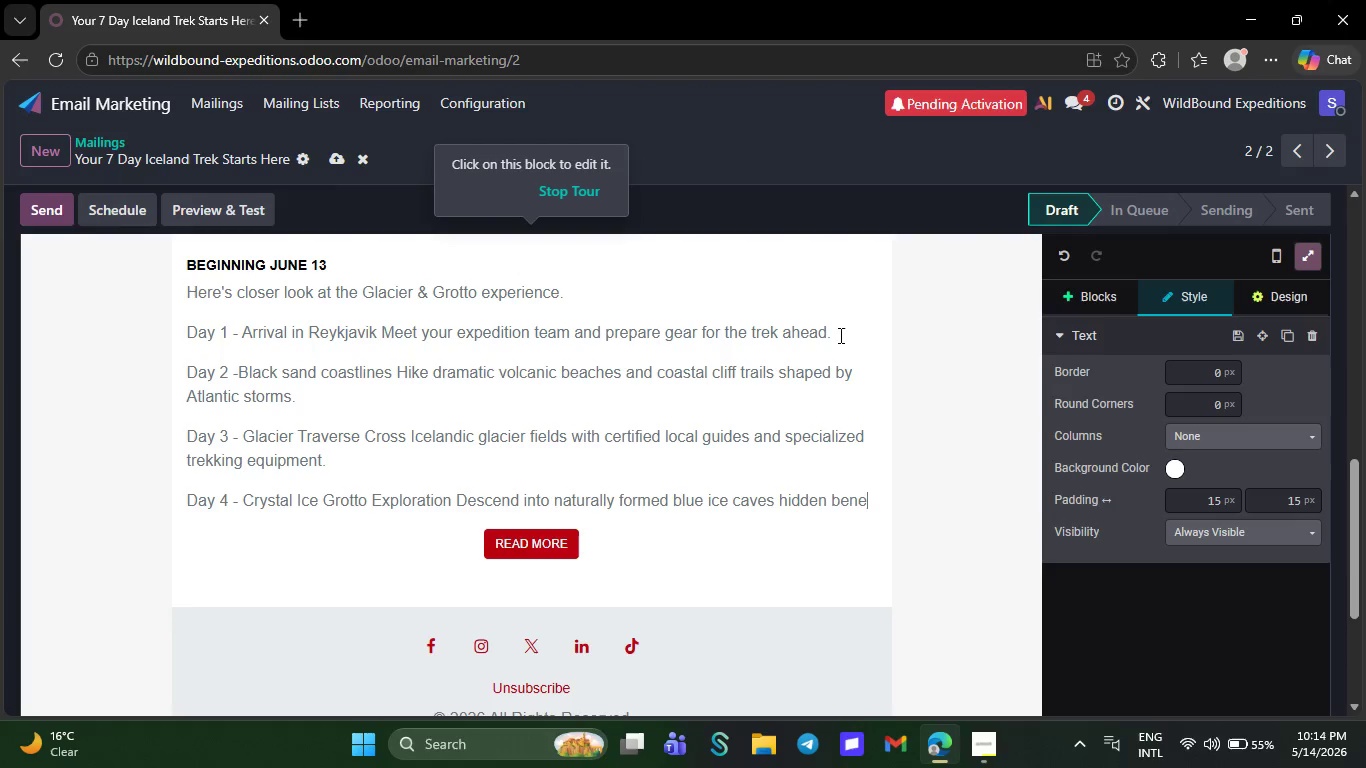 
type(ath ancient)
 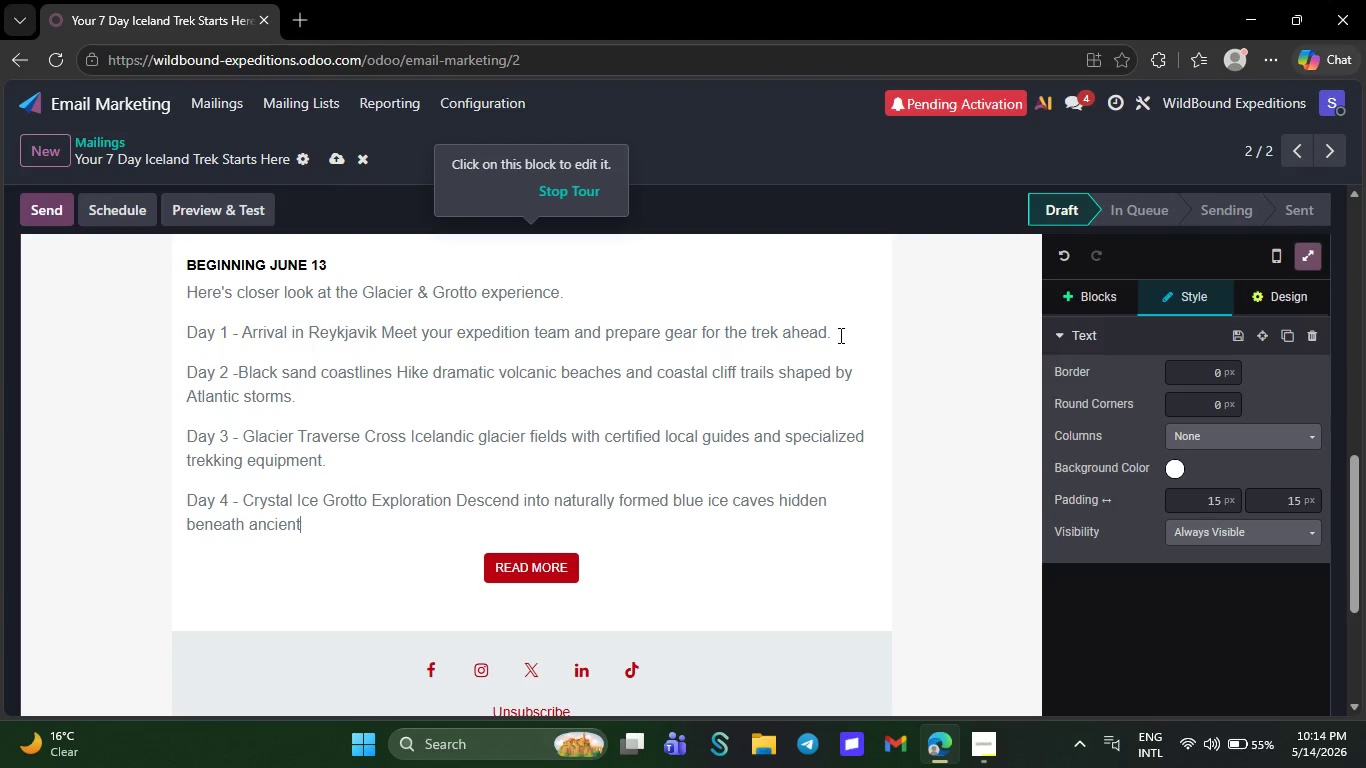 
type( glacier systems.+)
key(NumpadEnter)
key(Backspace)
key(Backspace)
key(NumpadEnter)
 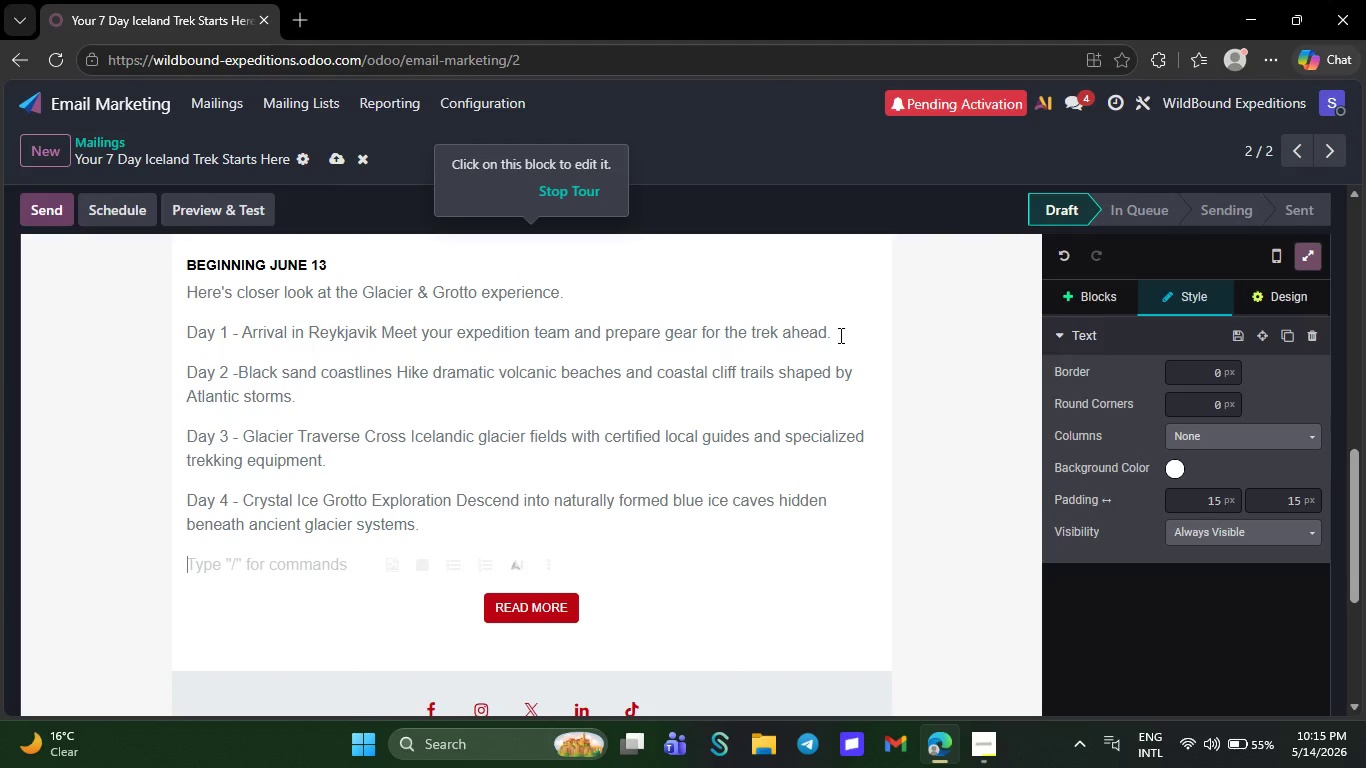 
type(Day 5 - Highlands Wilderness Camp remote)
 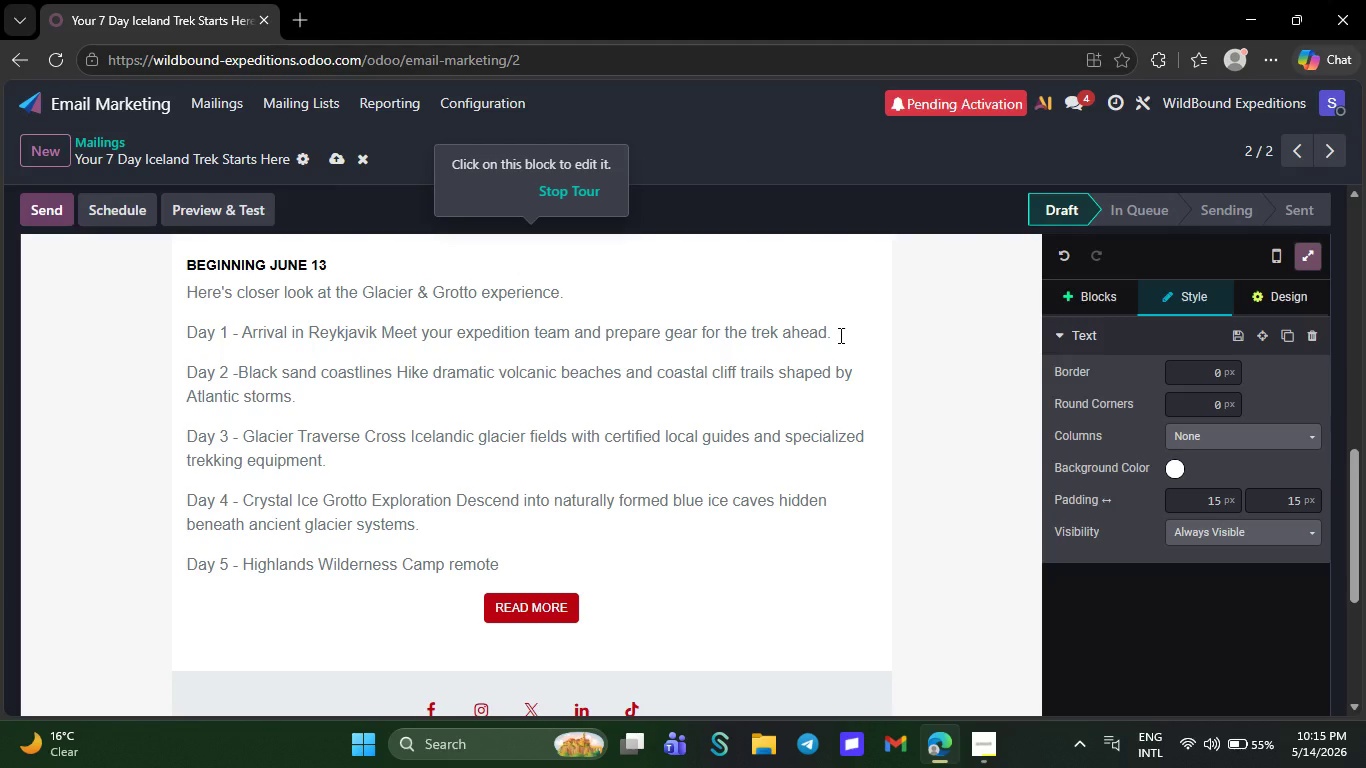 
type( Trekking through geothermal)
 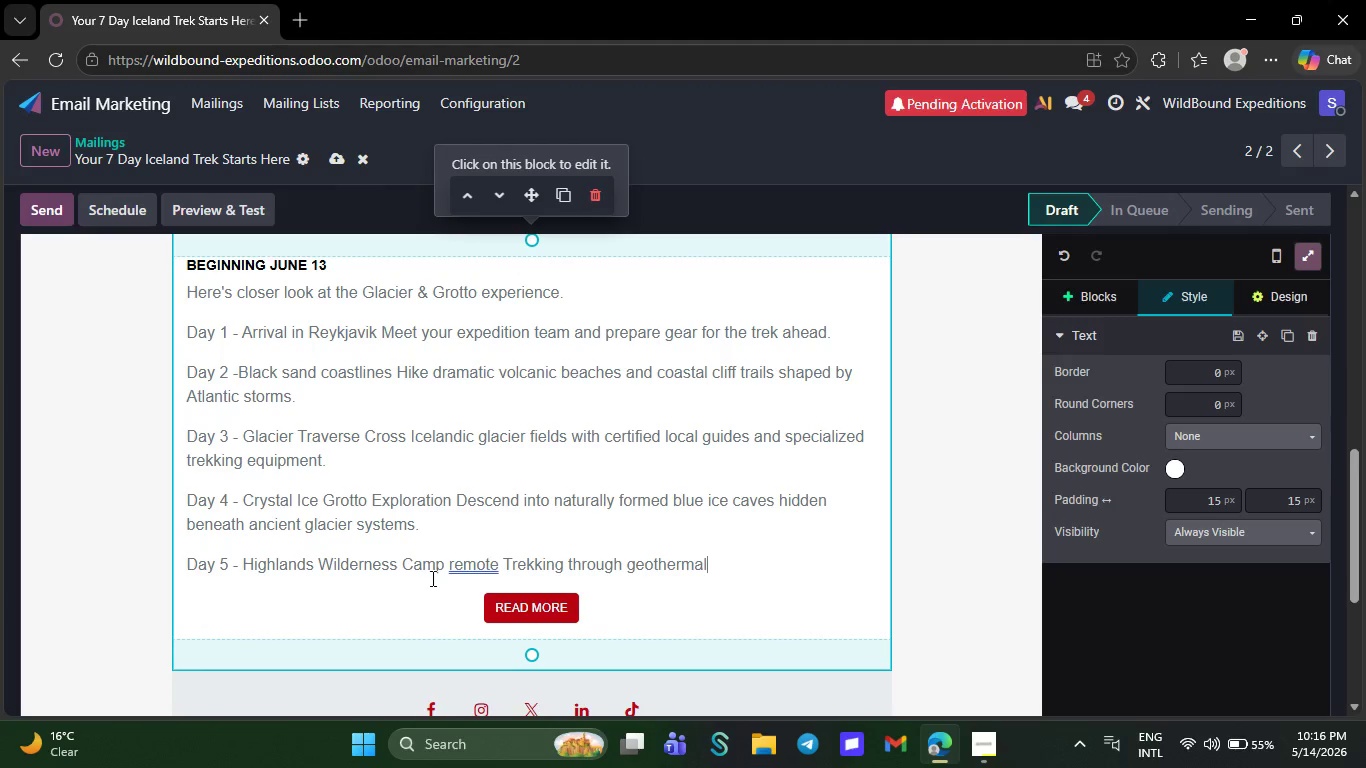 
right_click([461, 563])
 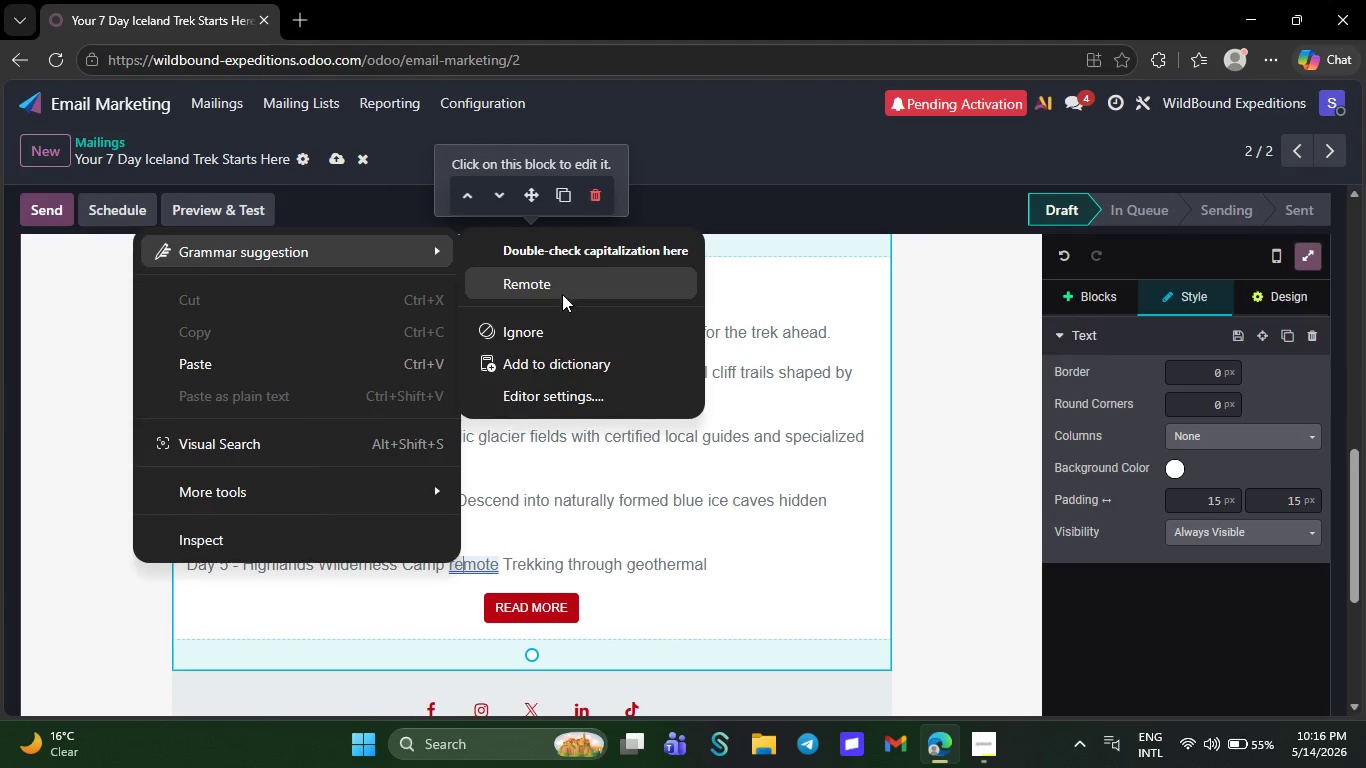 
left_click([561, 295])
 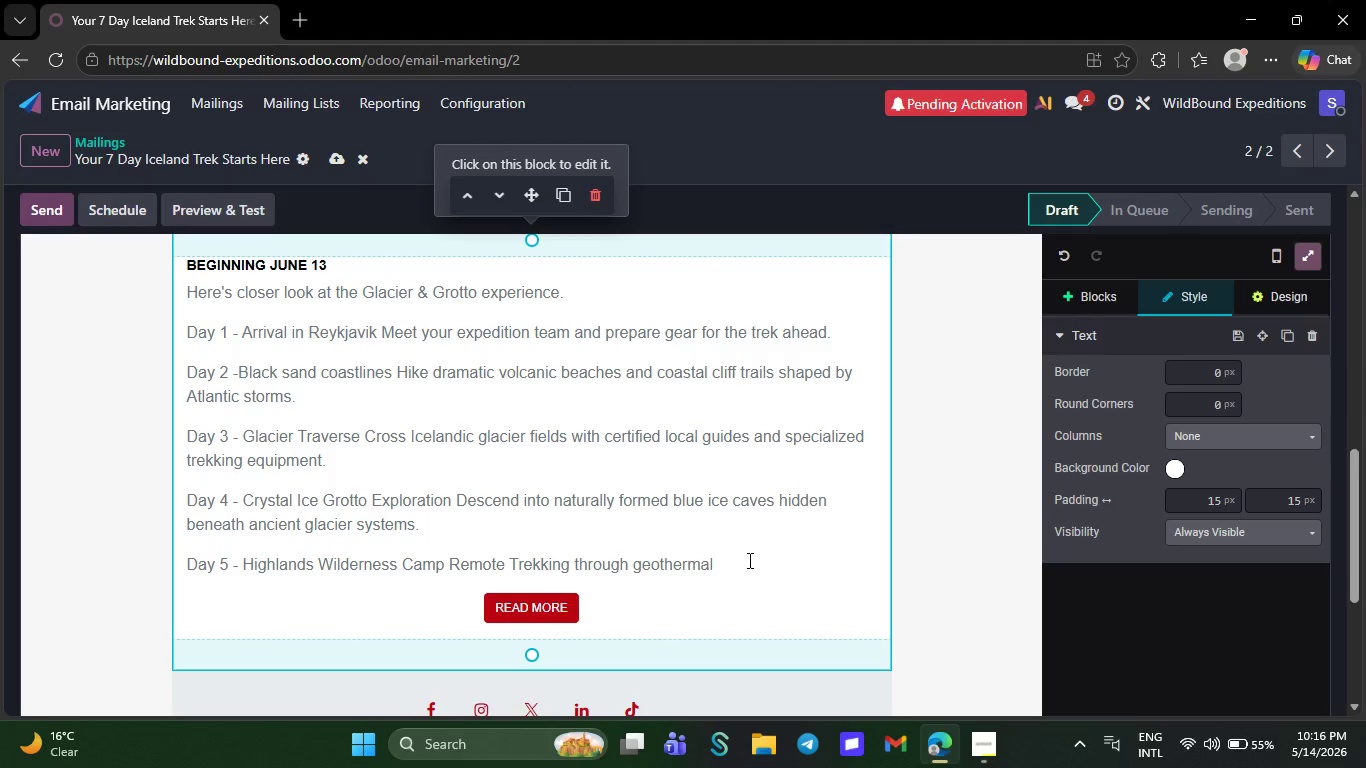 
left_click([748, 560])
 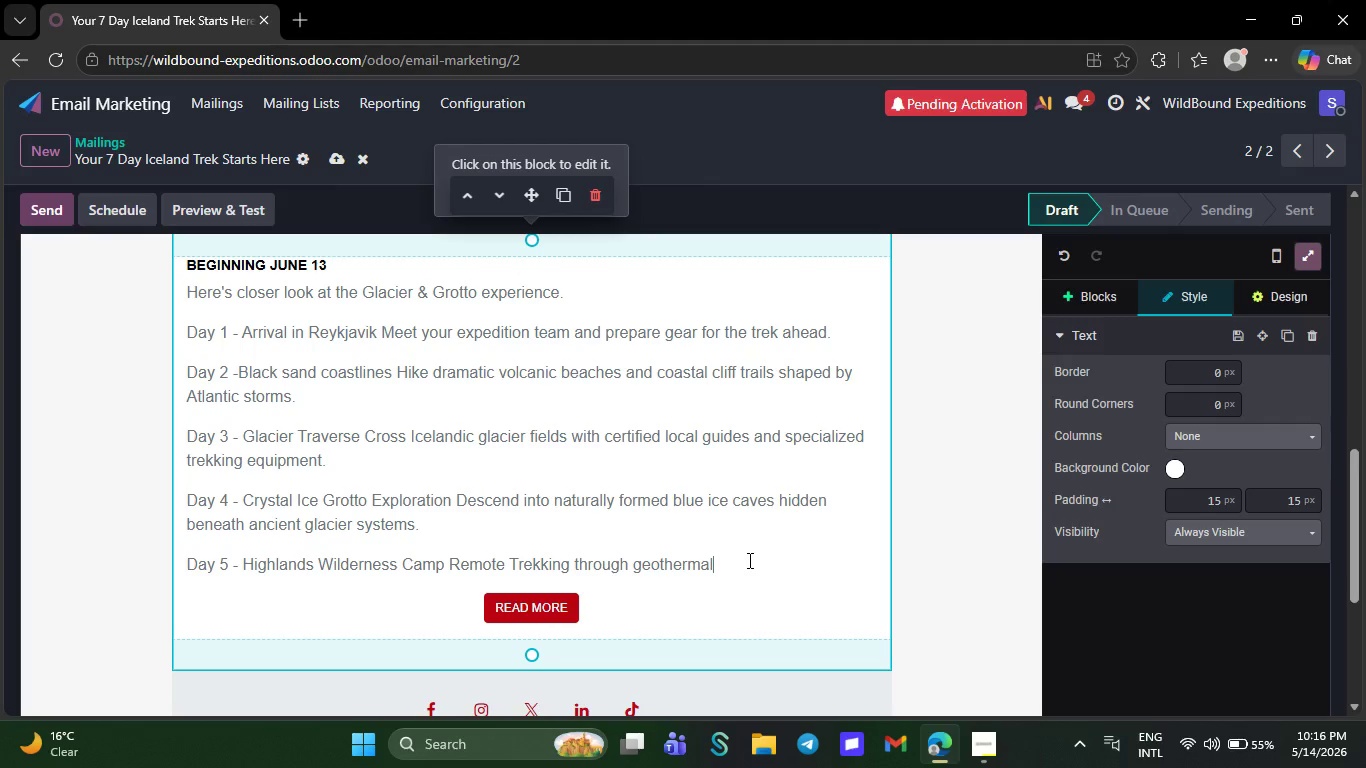 
type( valleys and untouched volcanic terrain.)
key(NumpadEnter)
type(Day )
 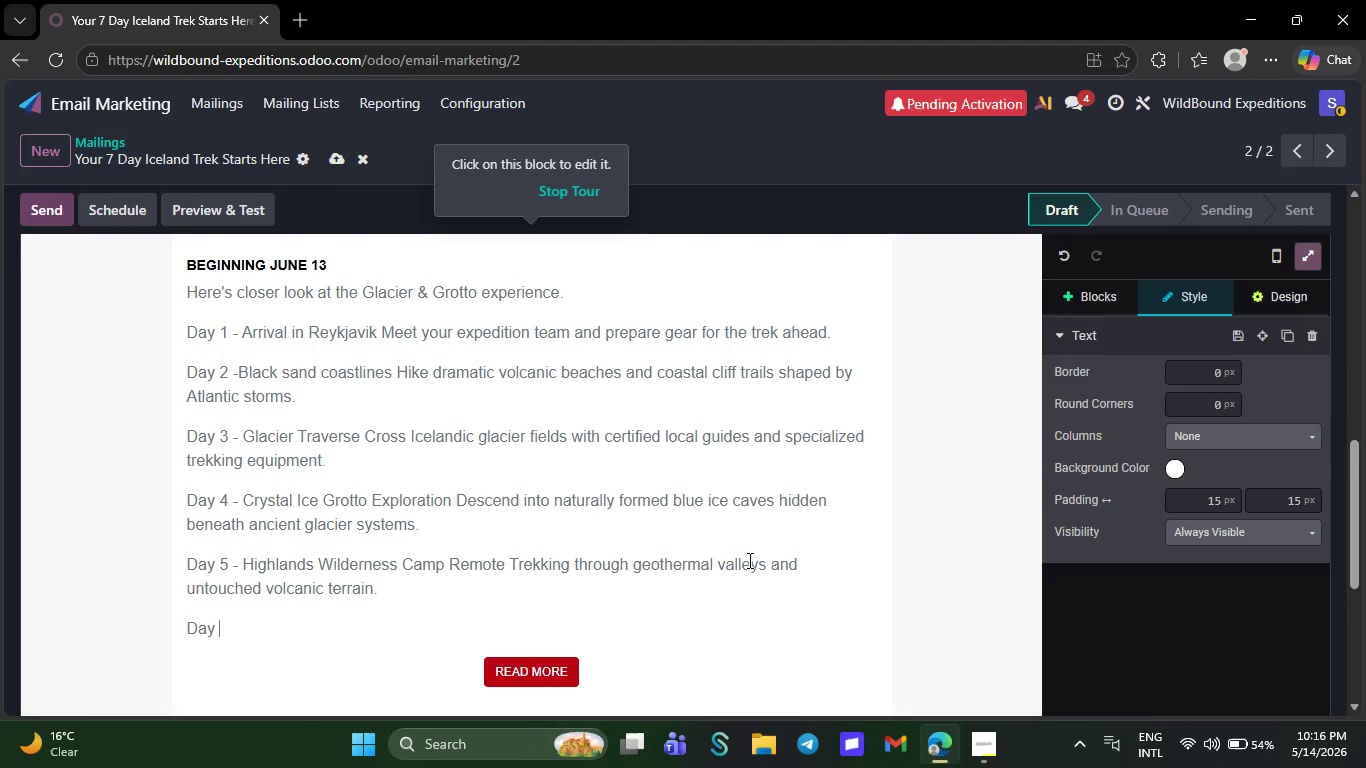 
wait(12.56)
 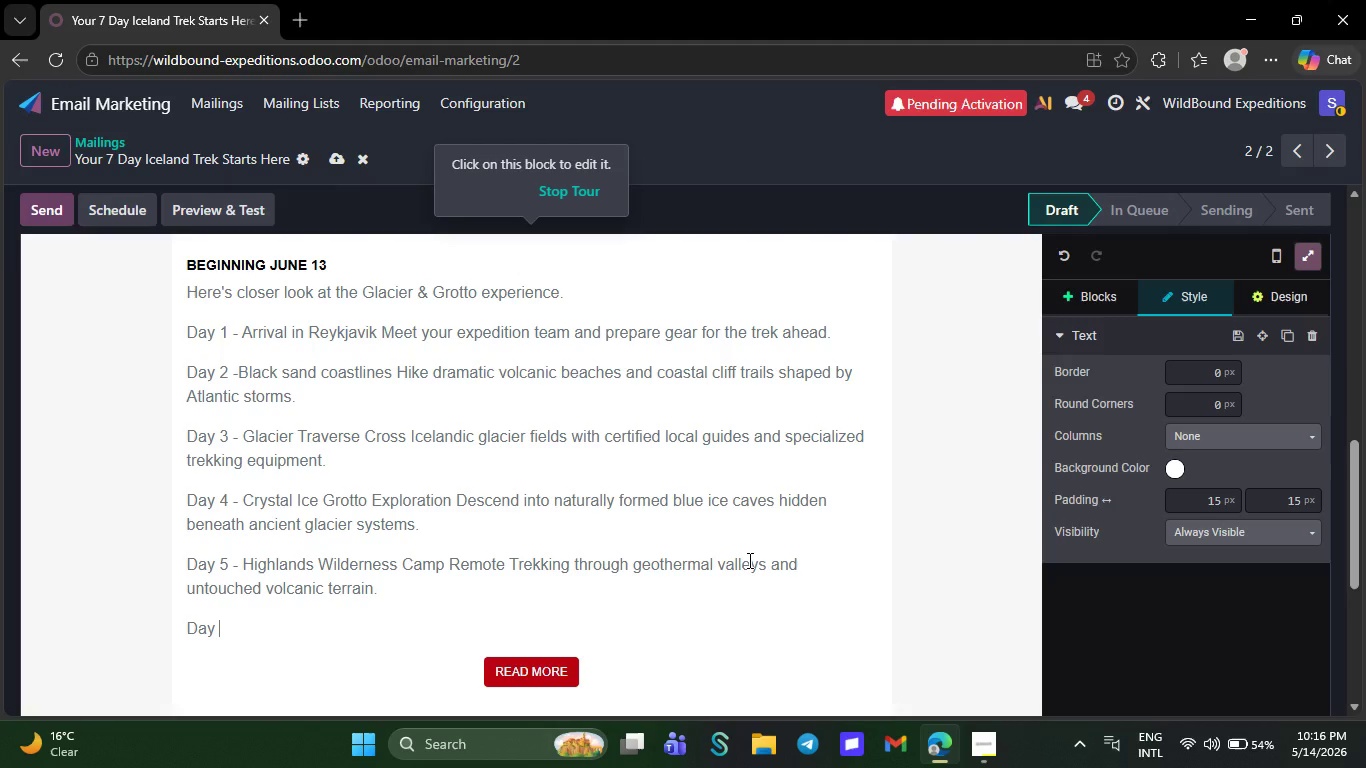 
type(6 - Water)
 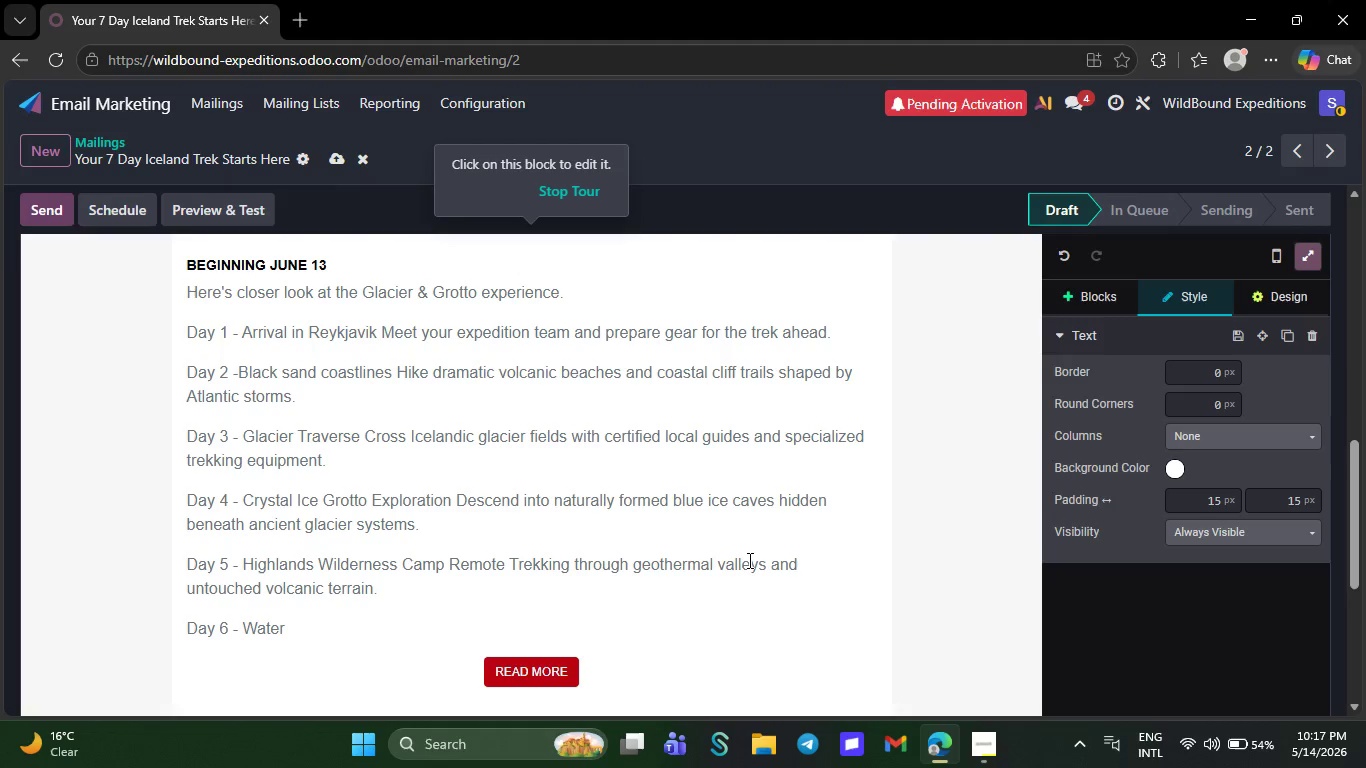 
type(falls & Northern)
 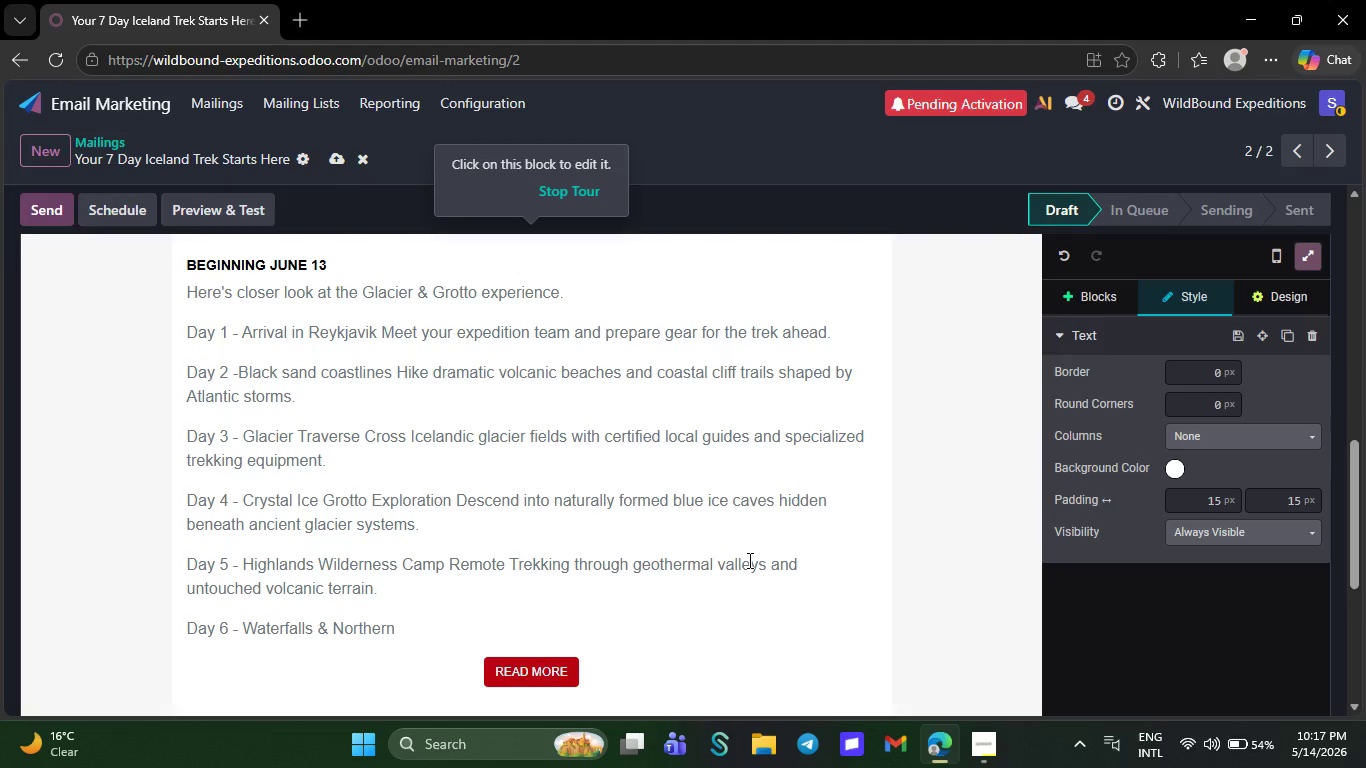 
type( Terrain Navigate rugged mouny)
key(Backspace)
type(tain paths surrounded bt waterfalls and Arcr)
key(Backspace)
type(tic)
 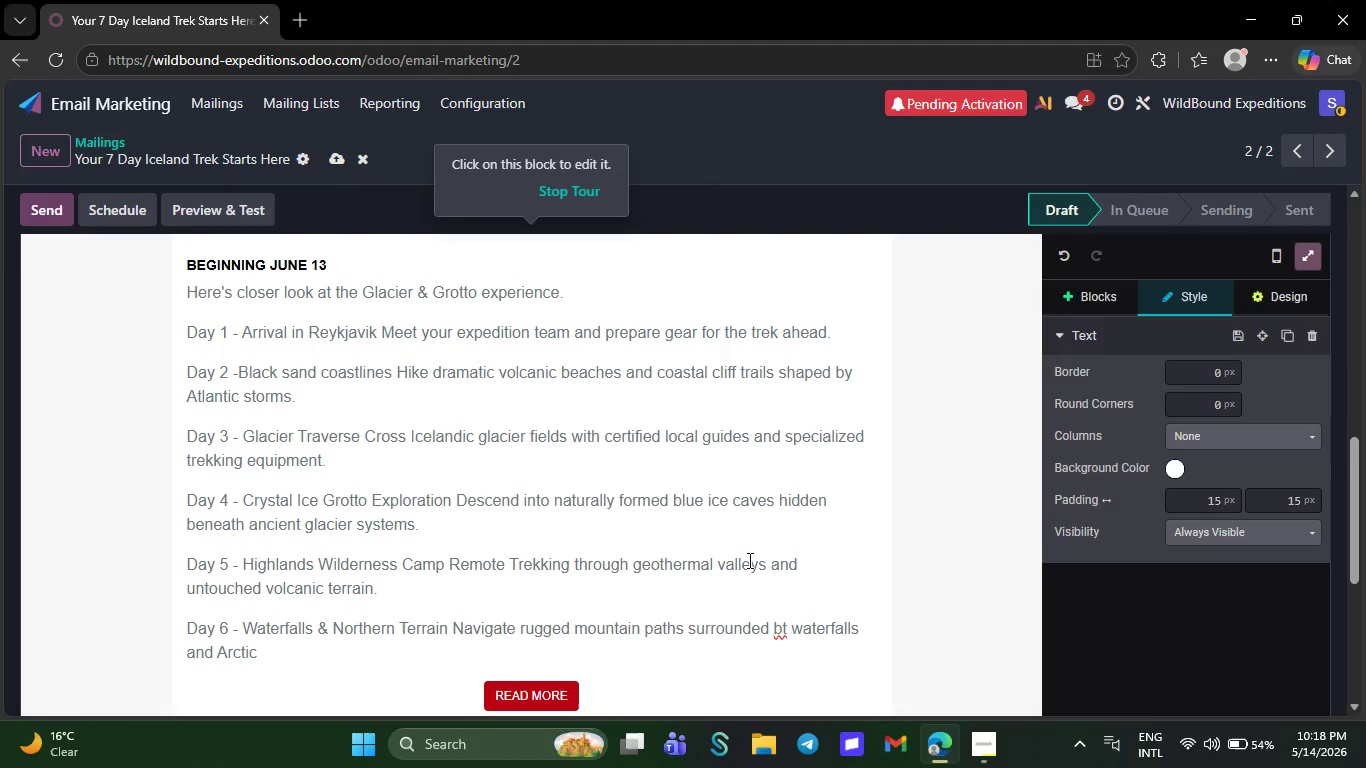 
type( silenm)
key(Backspace)
type(ce)
 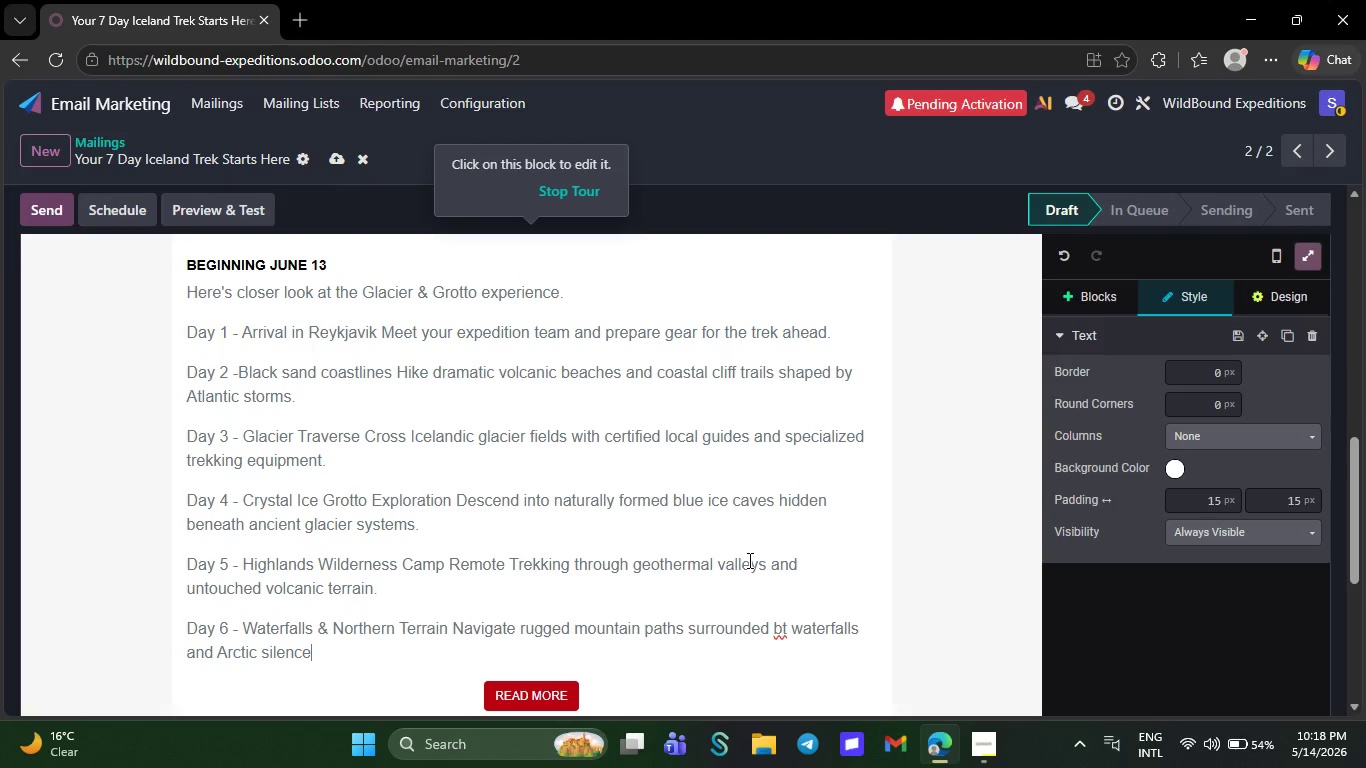 
wait(5.94)
 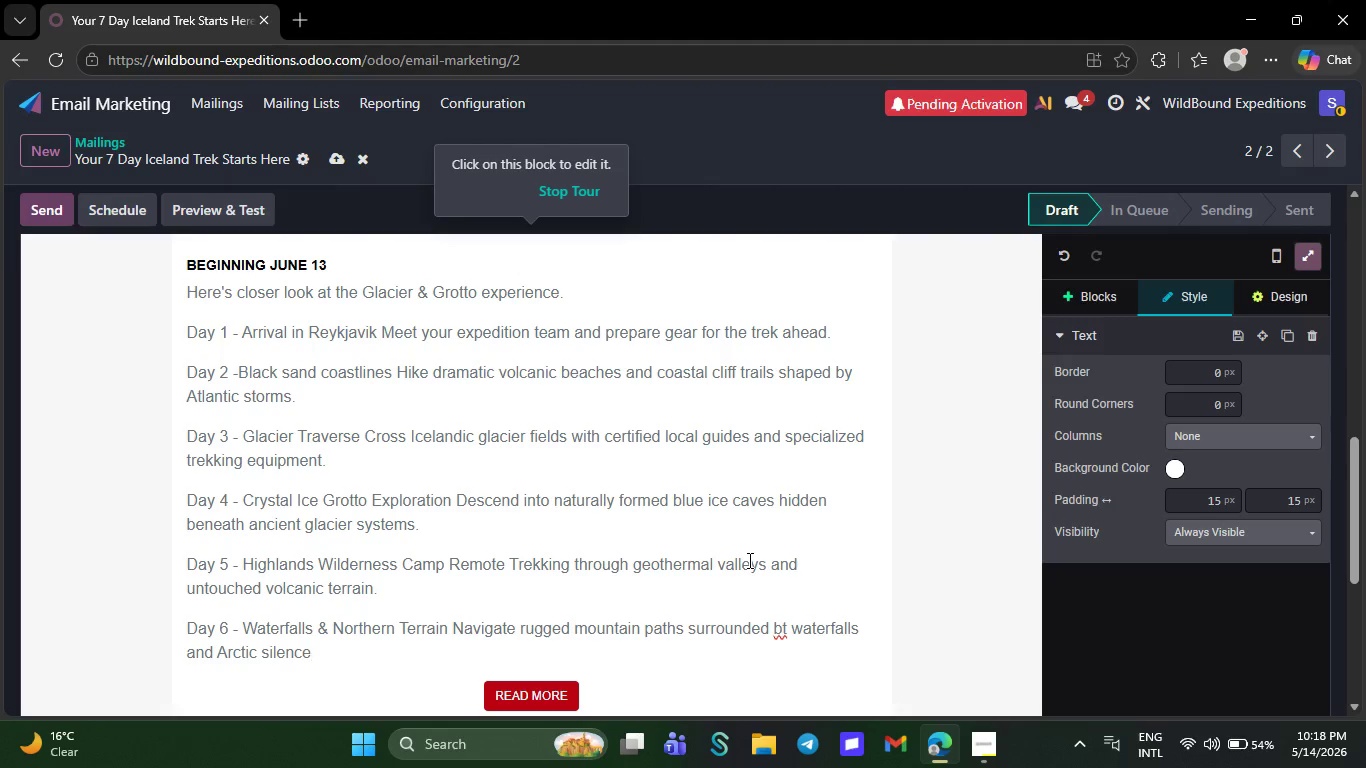 
type(.)
key(NumpadEnter)
type(Da)
key(Tab)
type( Wate)
key(Backspace)
key(Backspace)
key(Backspace)
key(Backspace)
type(Return & Reflection complete the journey with a final group gathering in Reykjavik.)
 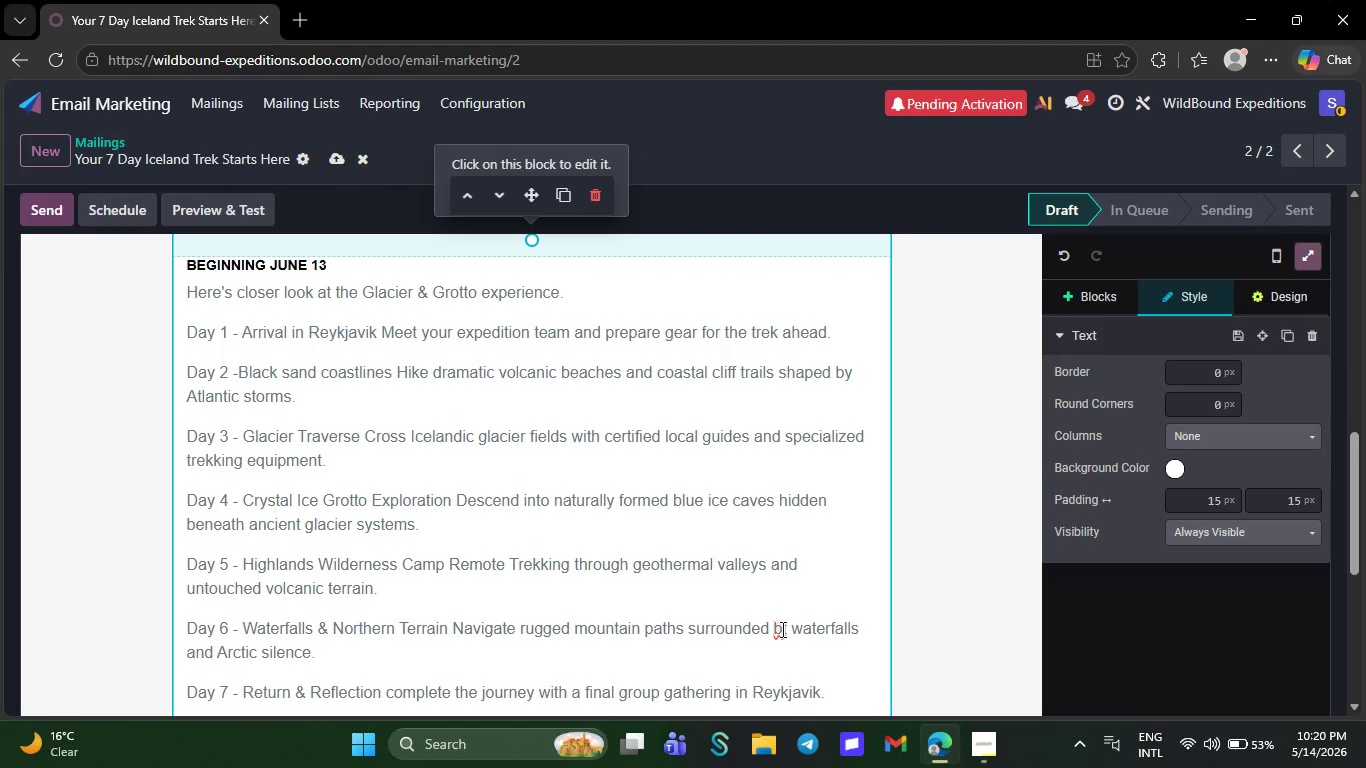 
wait(5.12)
 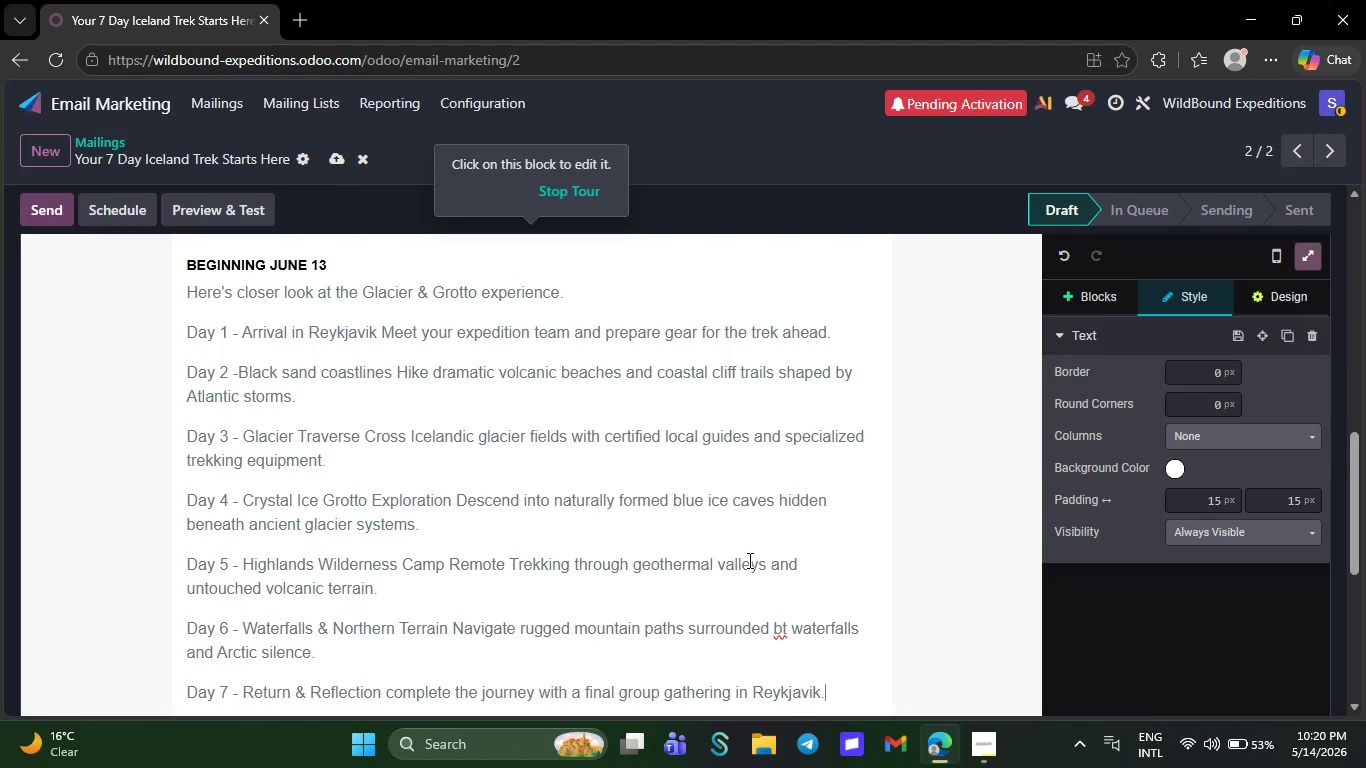 
left_click([788, 629])
 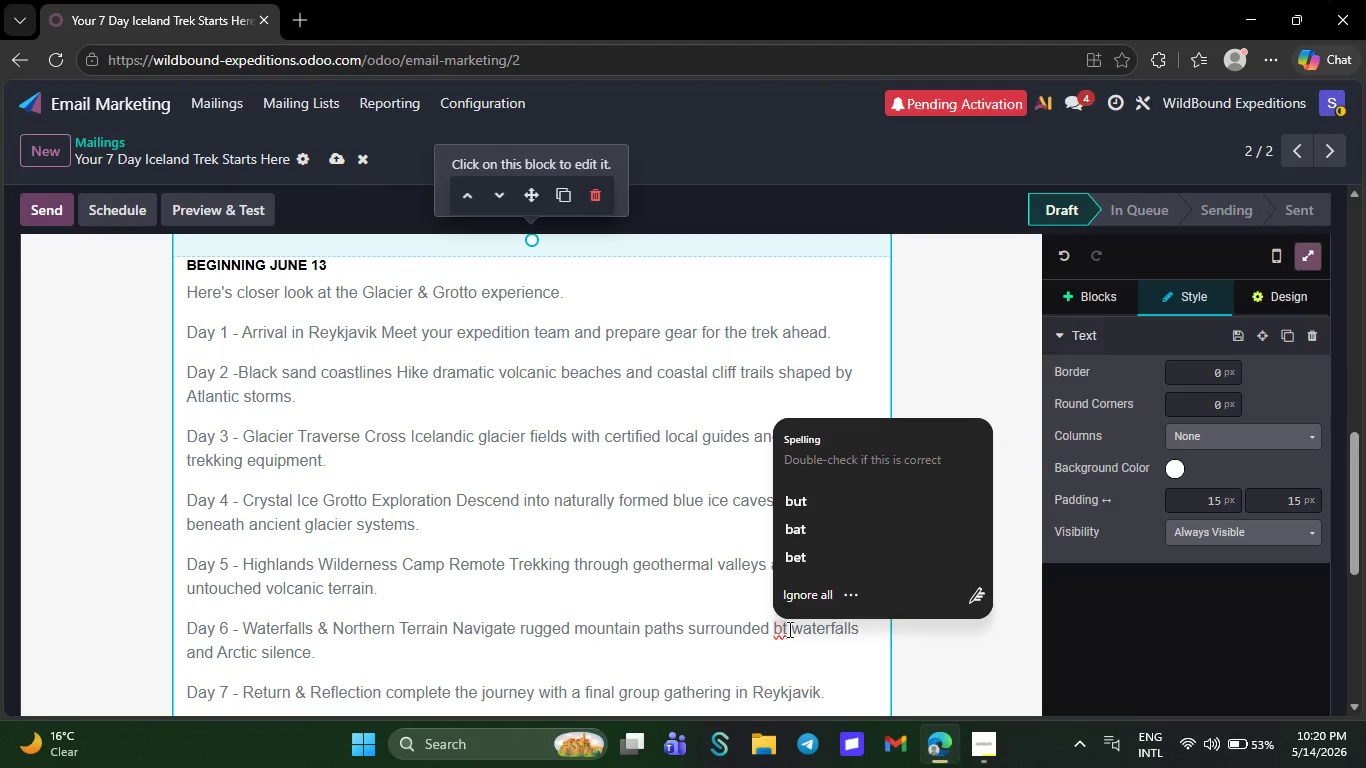 
key(Backspace)
 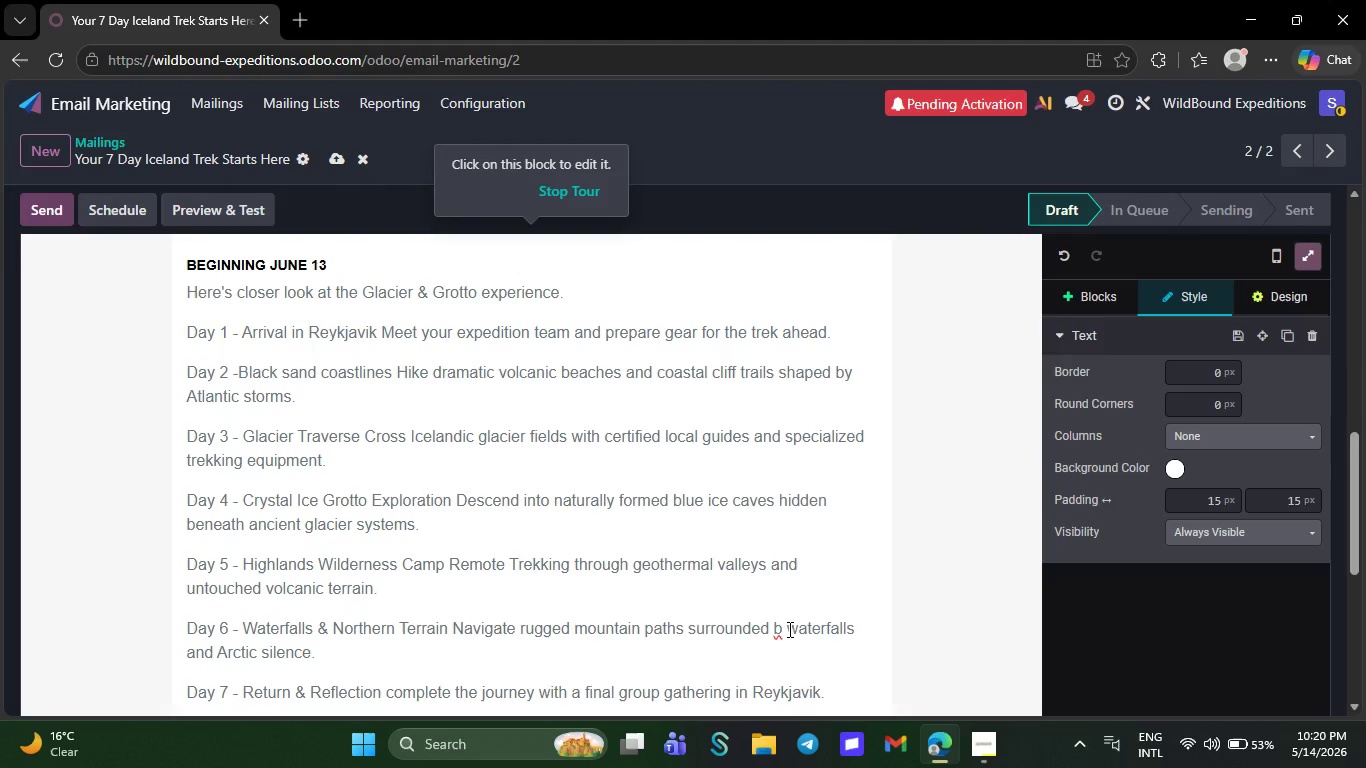 
key(Y)
 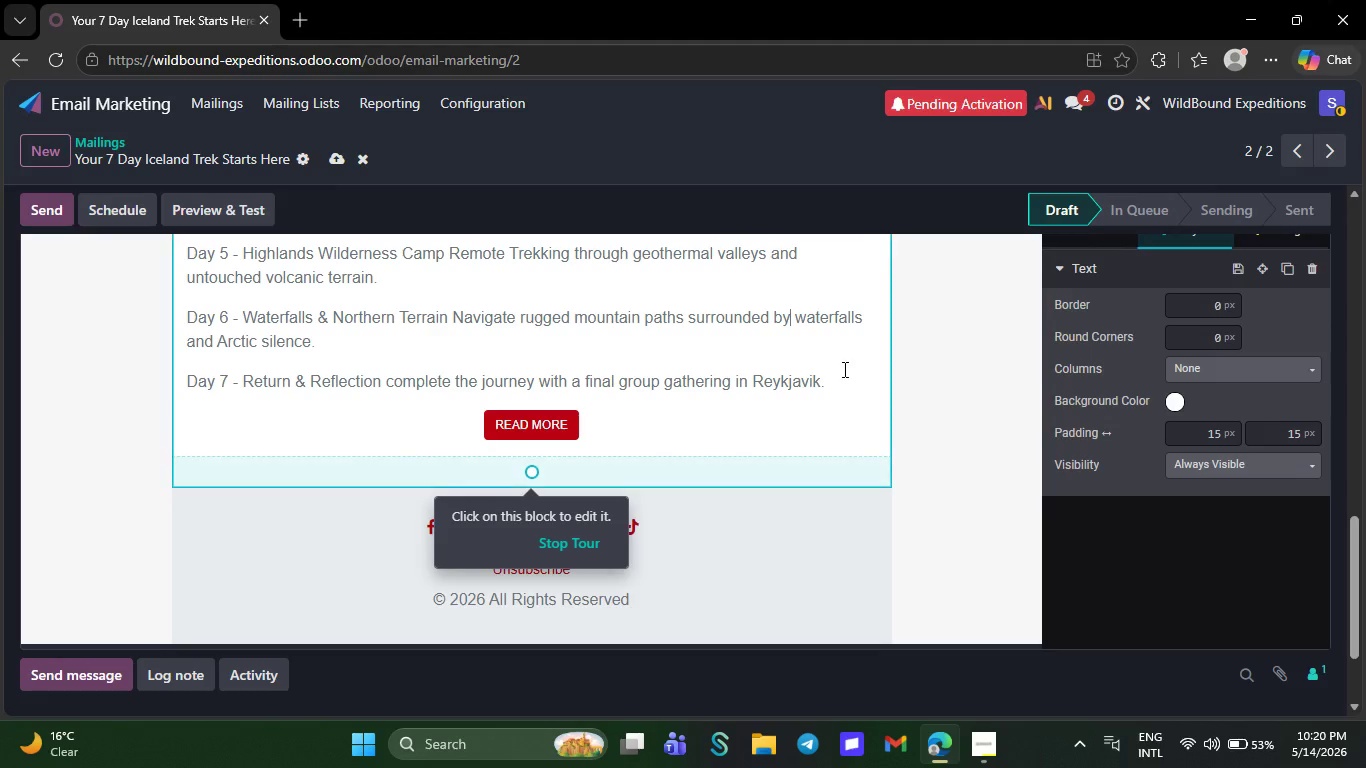 
left_click([837, 383])
 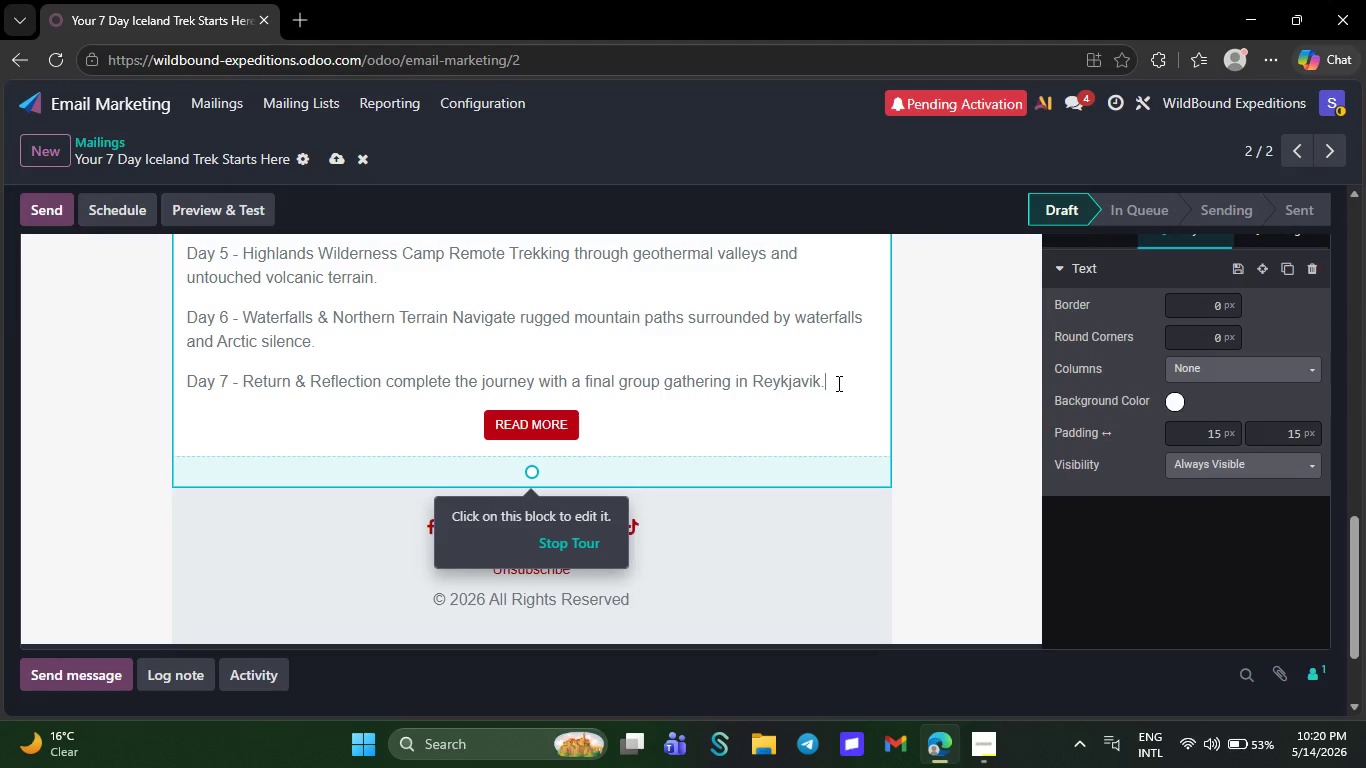 
key(NumpadEnter)
type(Every detail is built )
 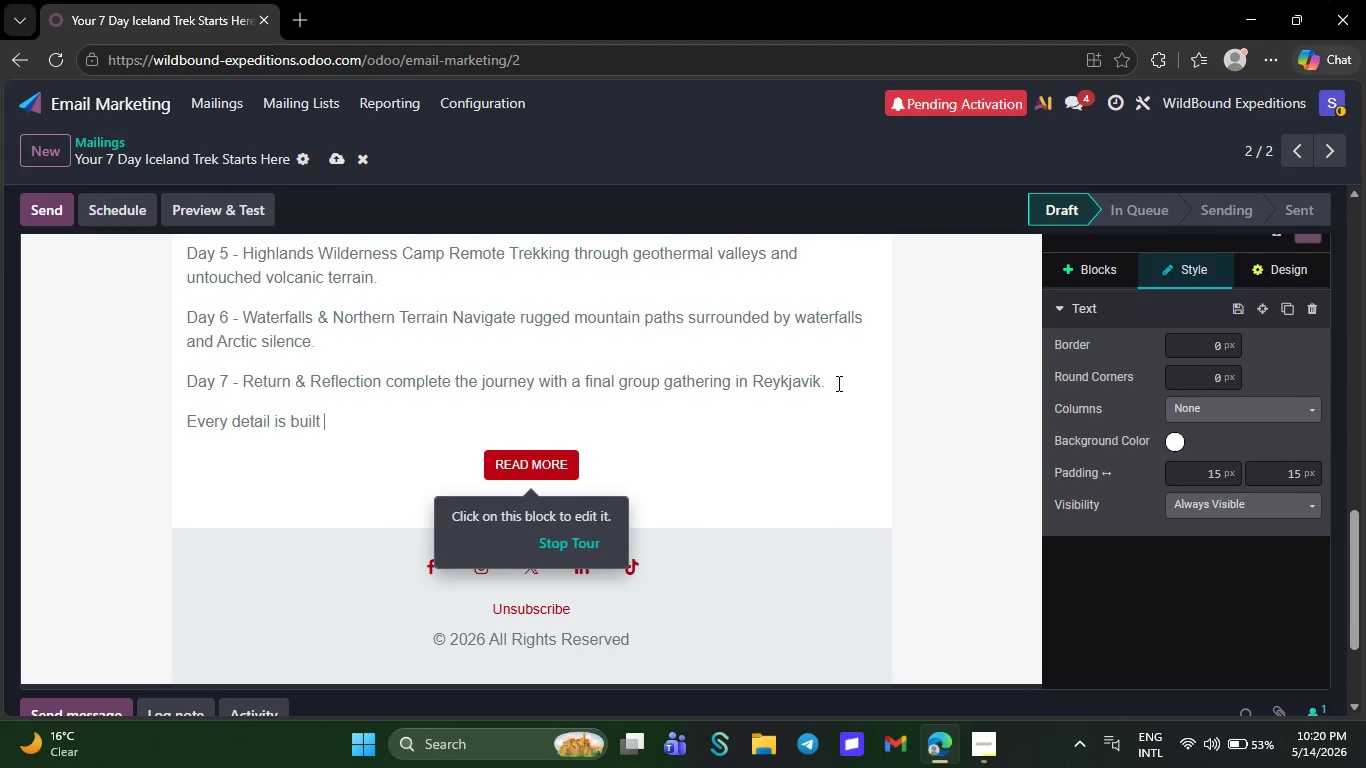 
type(for travelers seeking)
 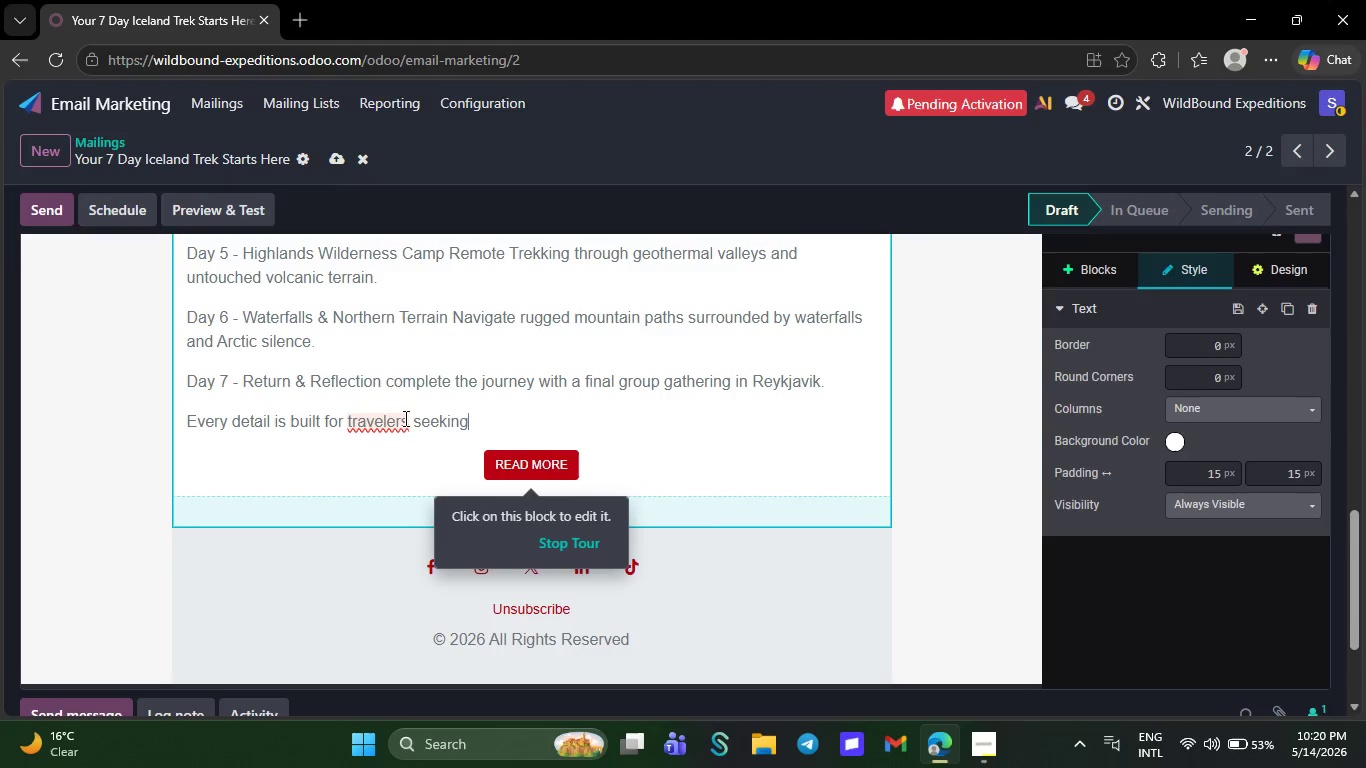 
right_click([390, 418])
 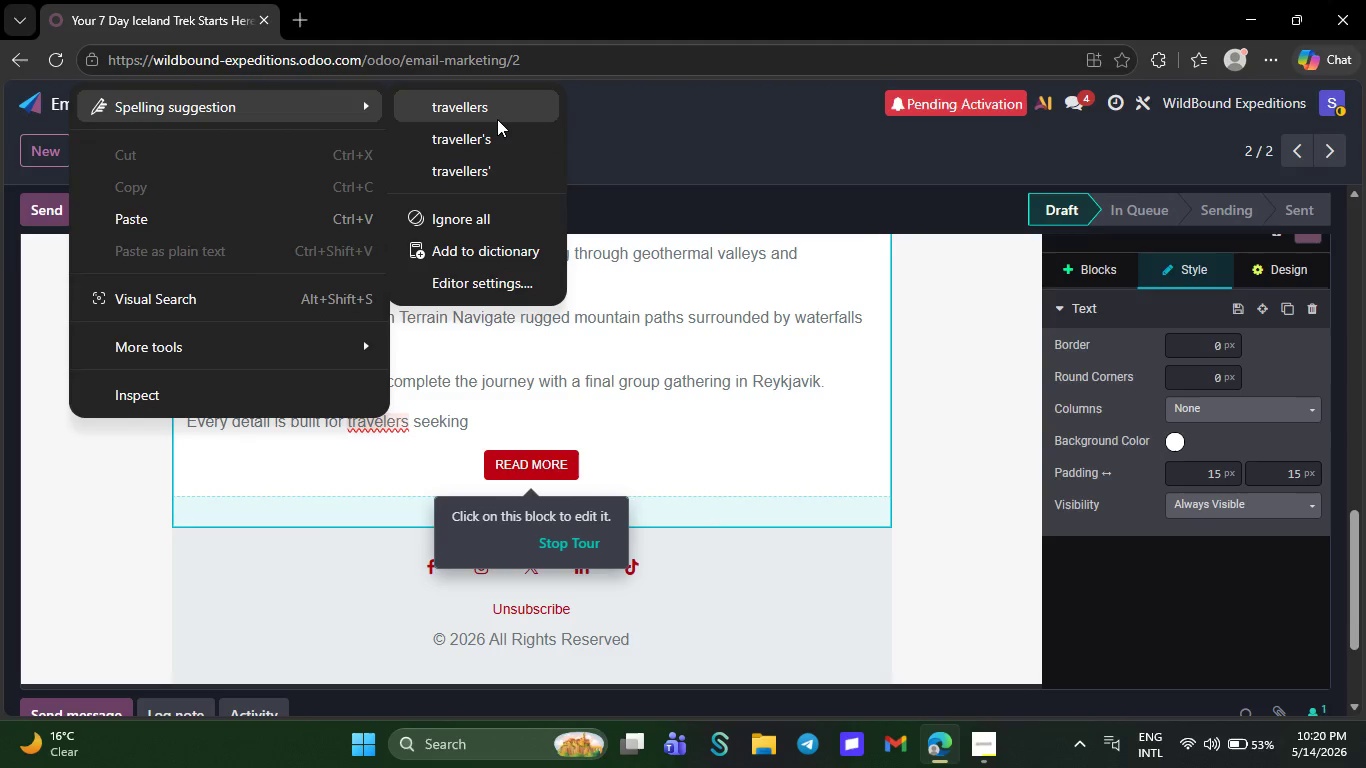 
left_click([497, 119])
 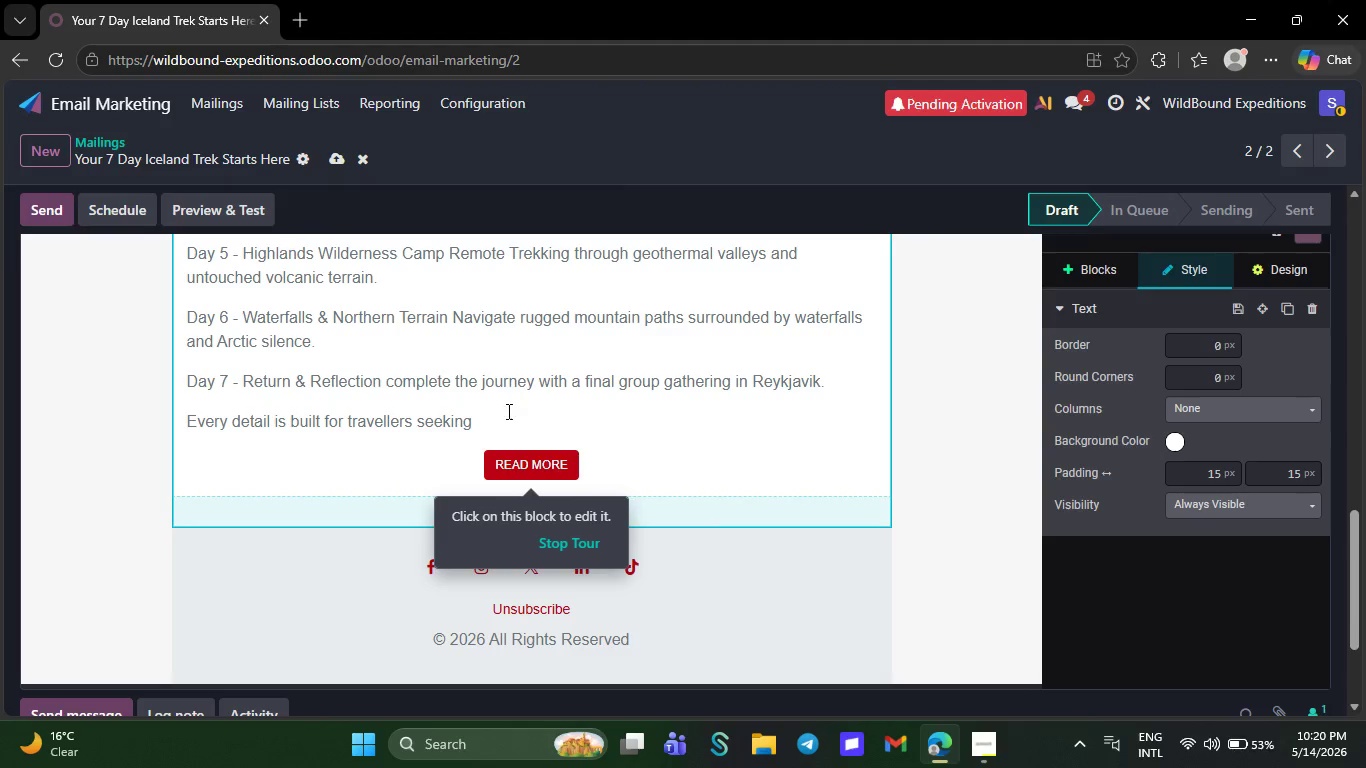 
left_click([505, 416])
 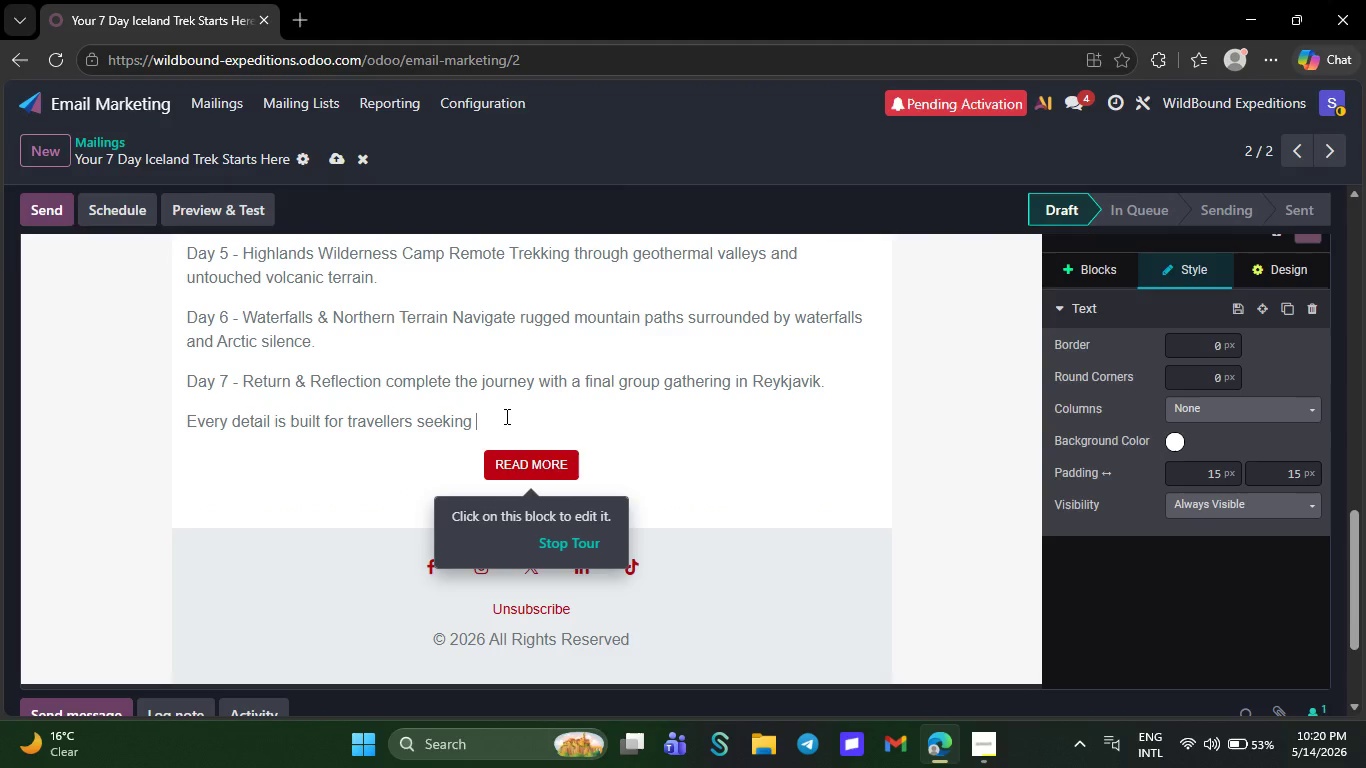 
key(Space)
 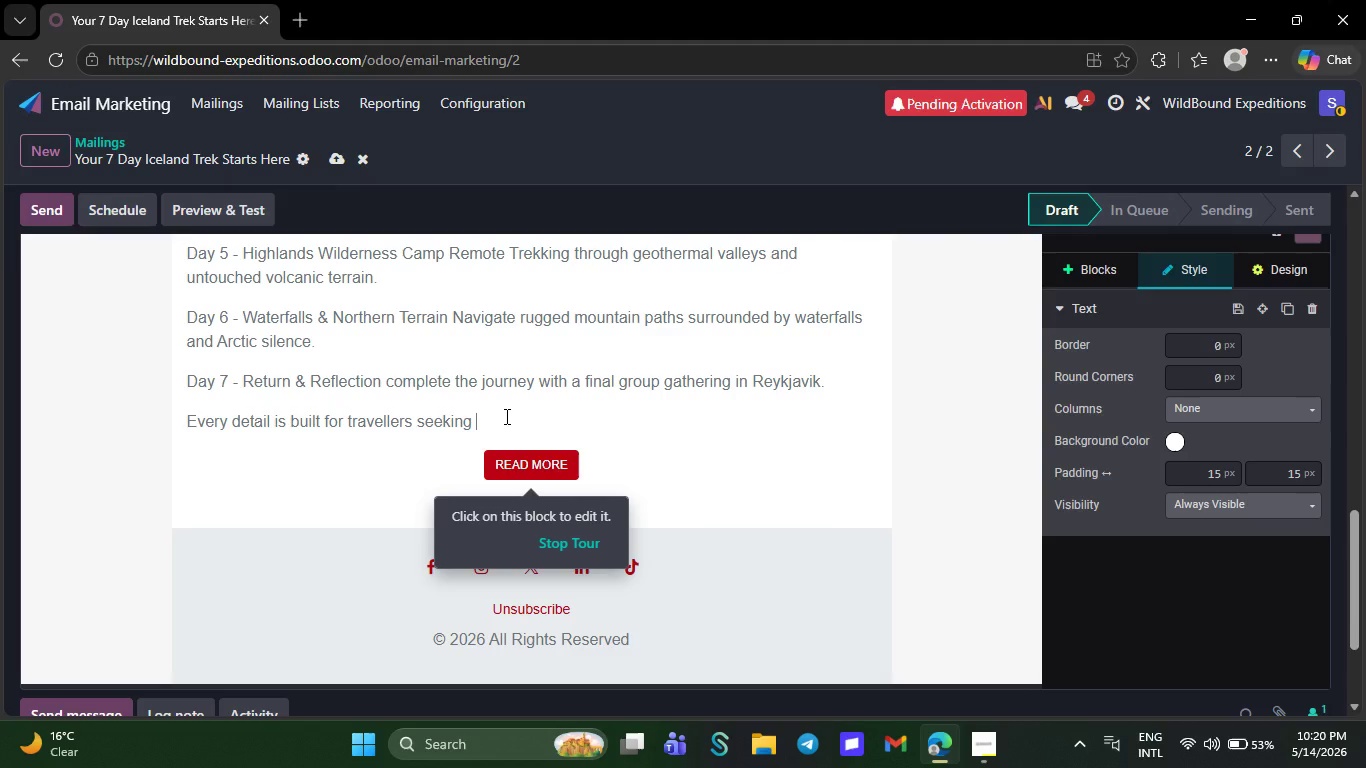 
type(challenge, perspective)
 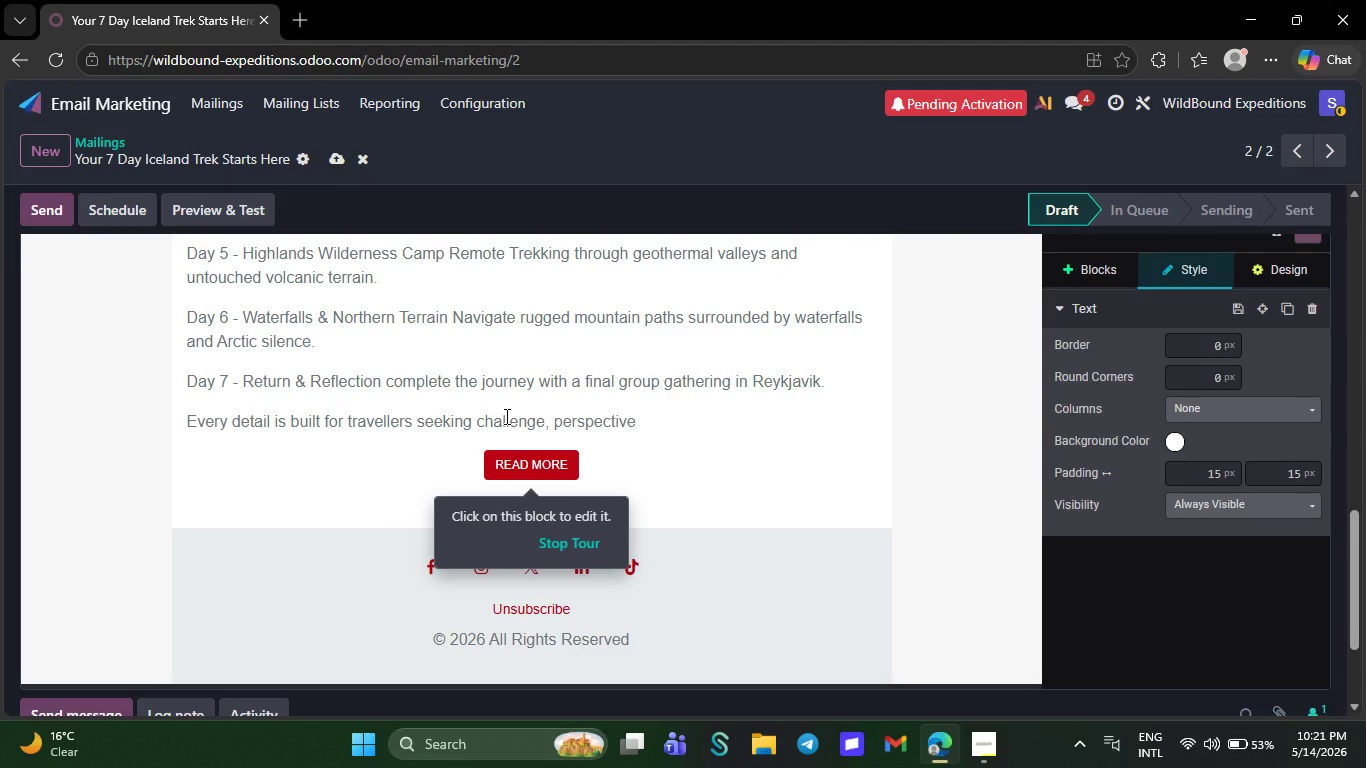 
type(, and ge)
 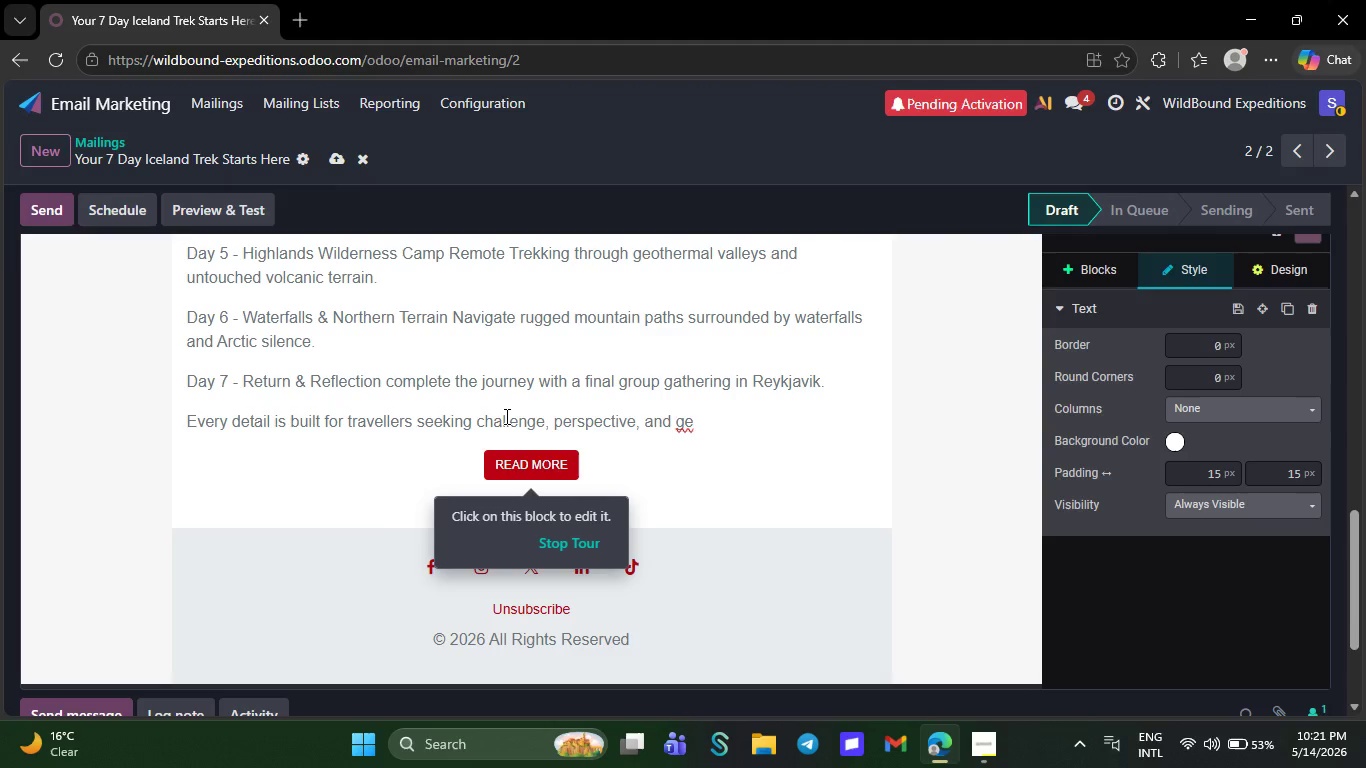 
type(nuine immersion in the natural world.)
key(NumpadEnter)
 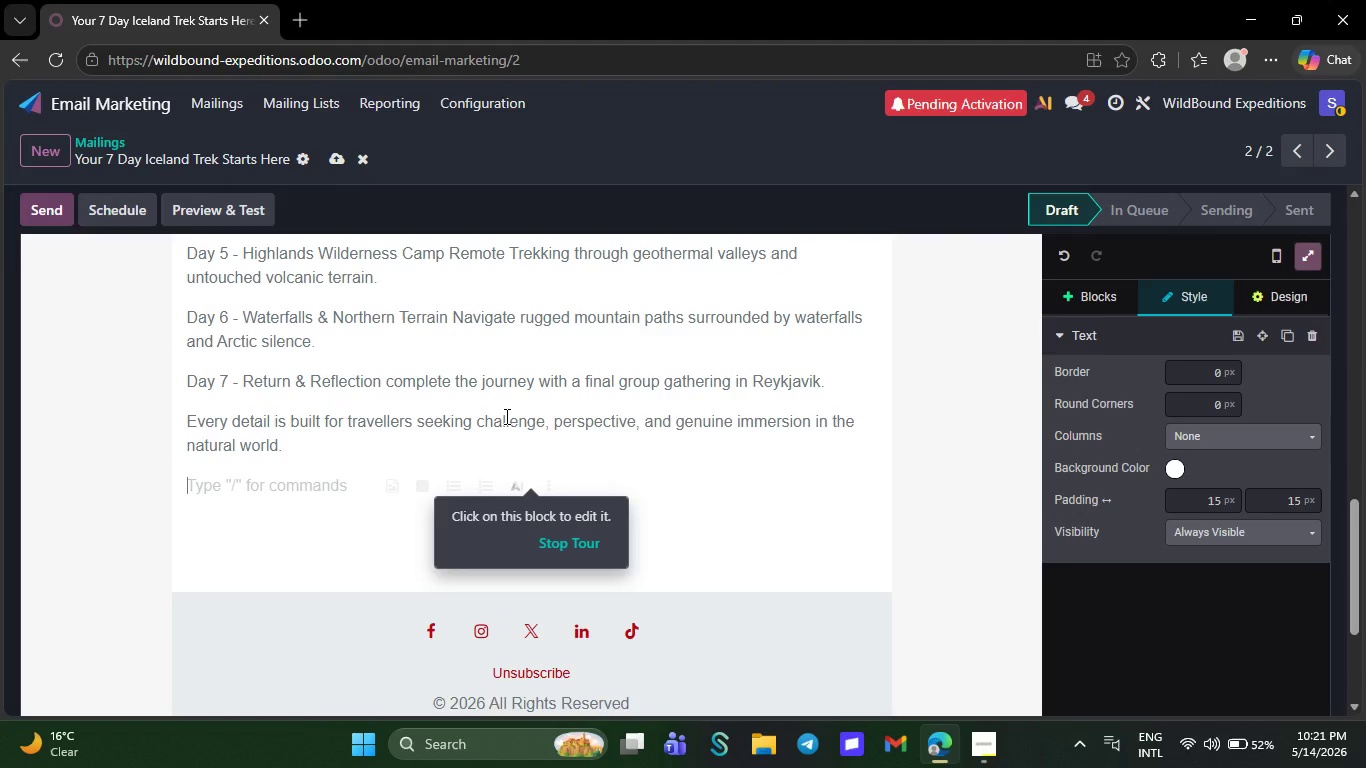 
type(WildBound Expeditions Eco-Co)
 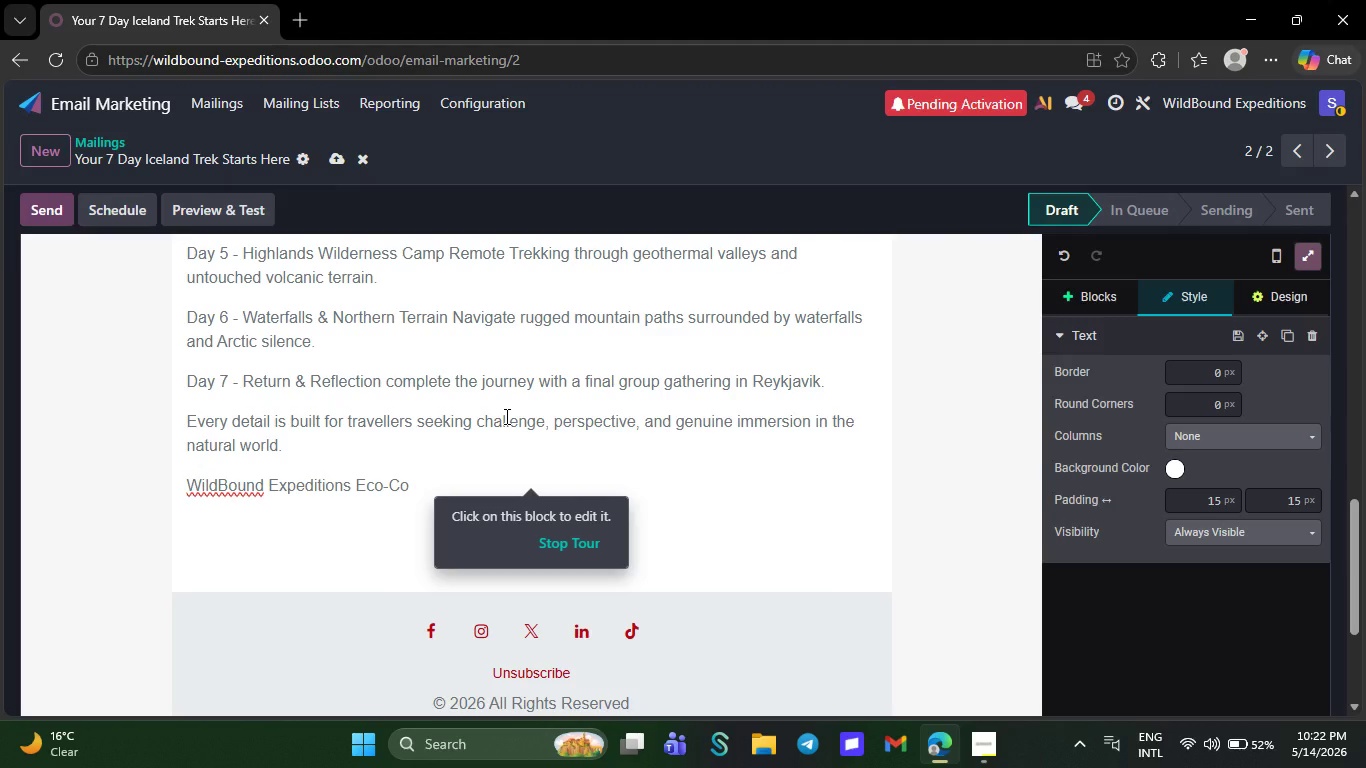 
key(N)
 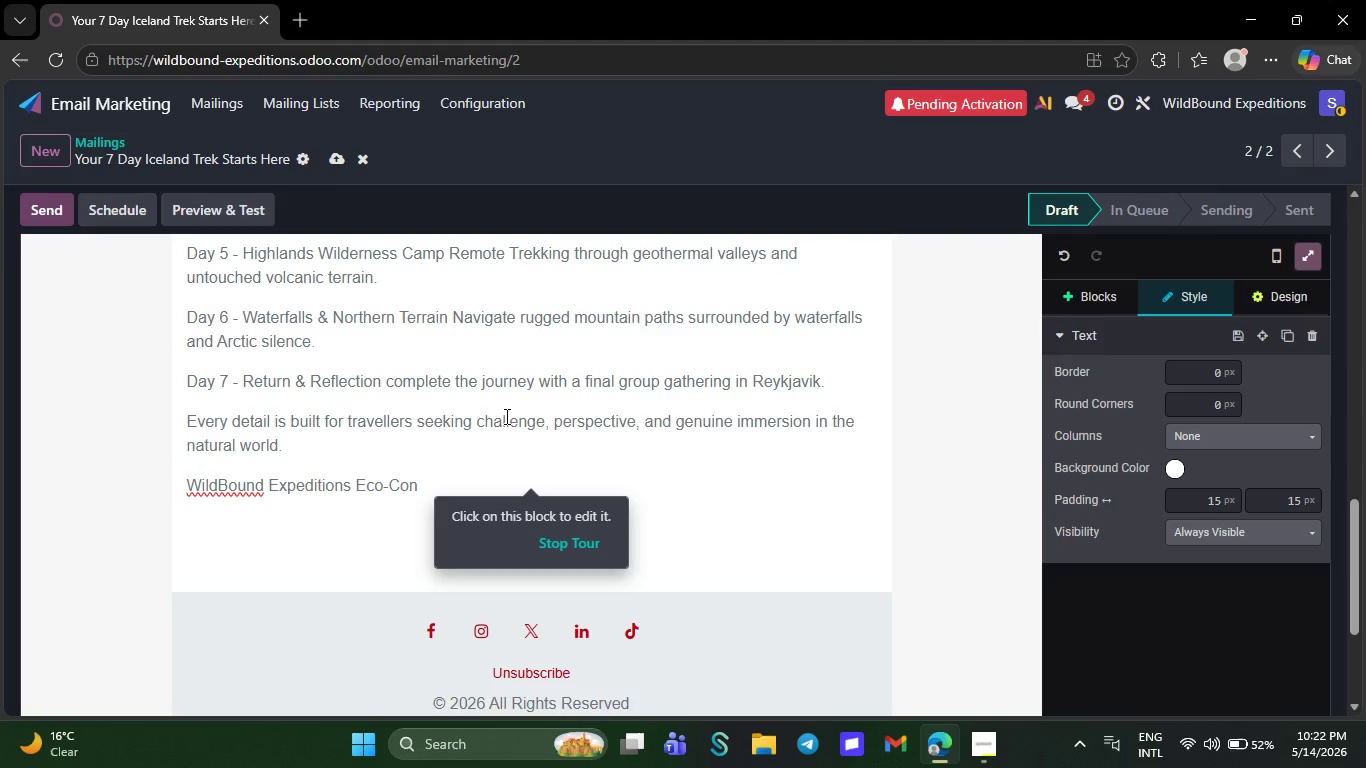 
wait(6.25)
 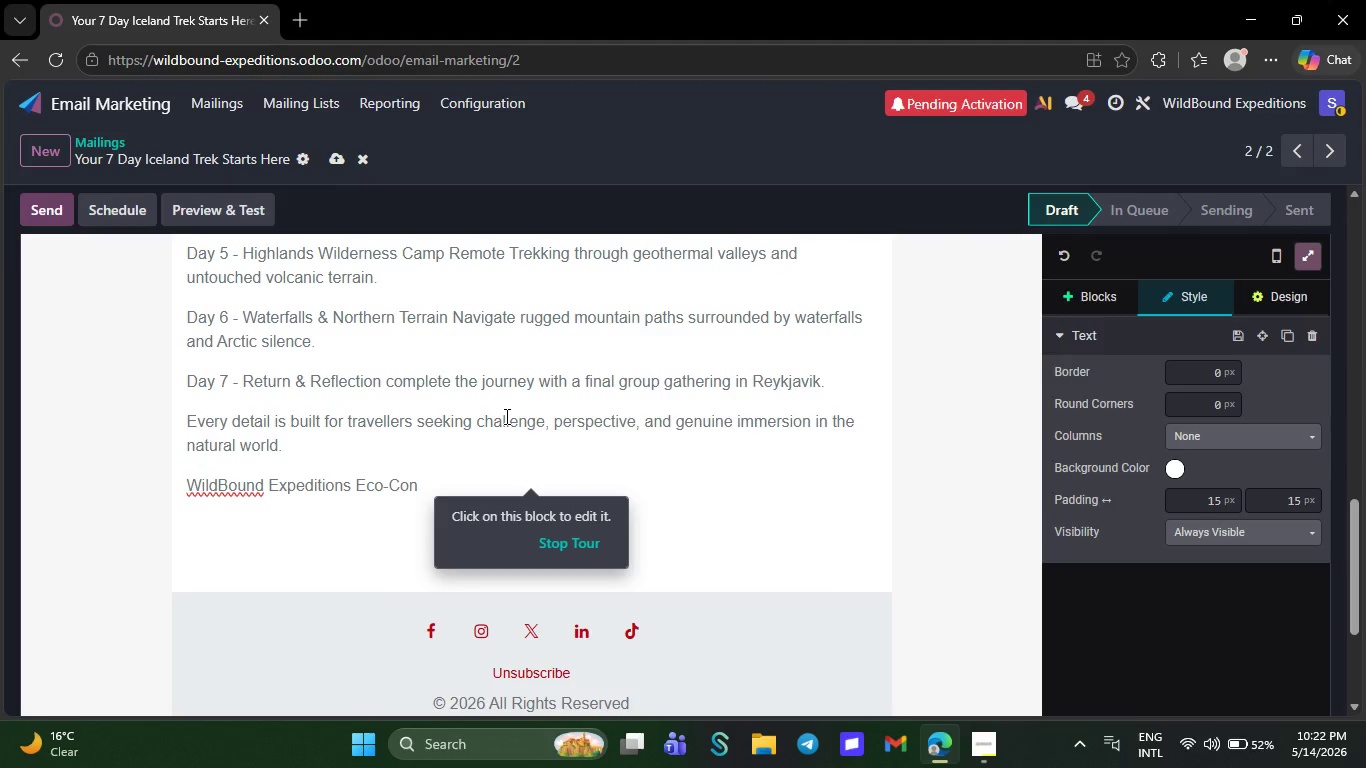 
type(scious Adventure Travel)
 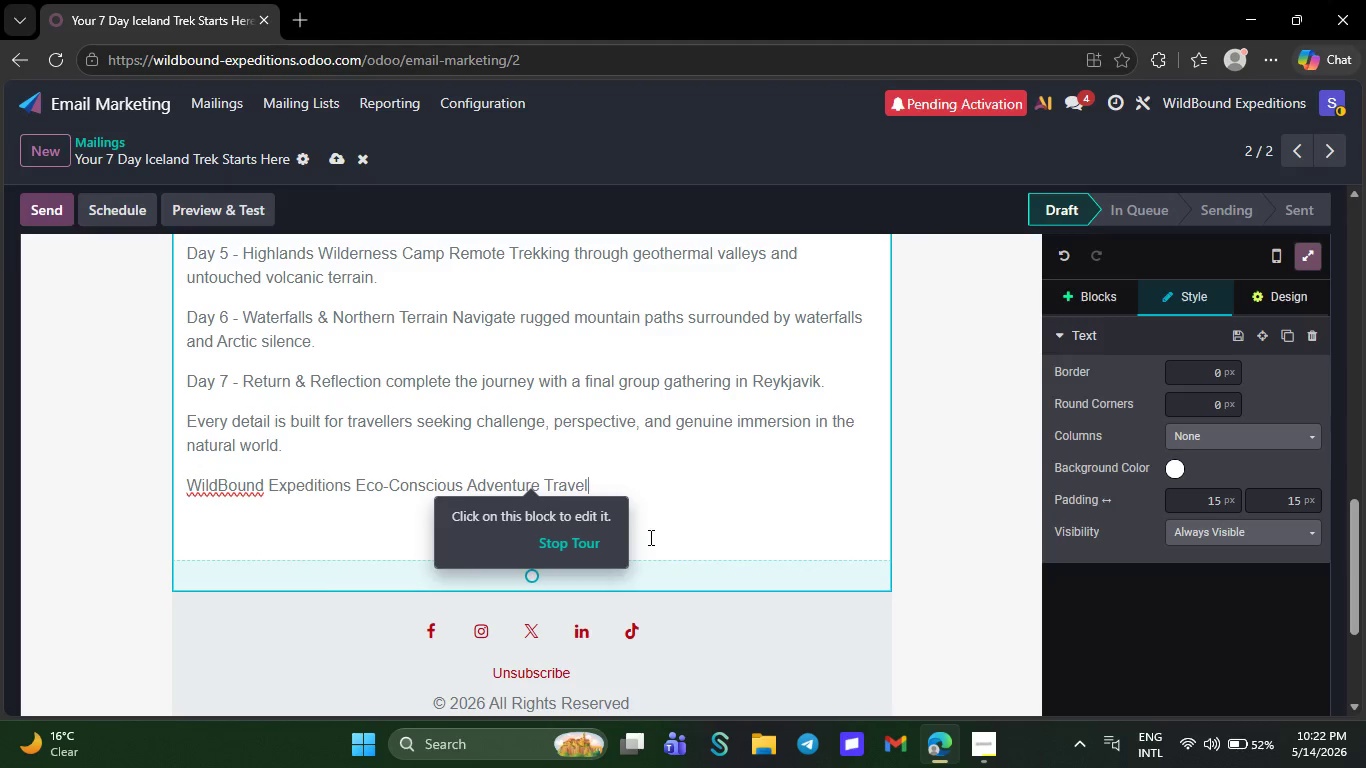 
left_click([644, 533])
 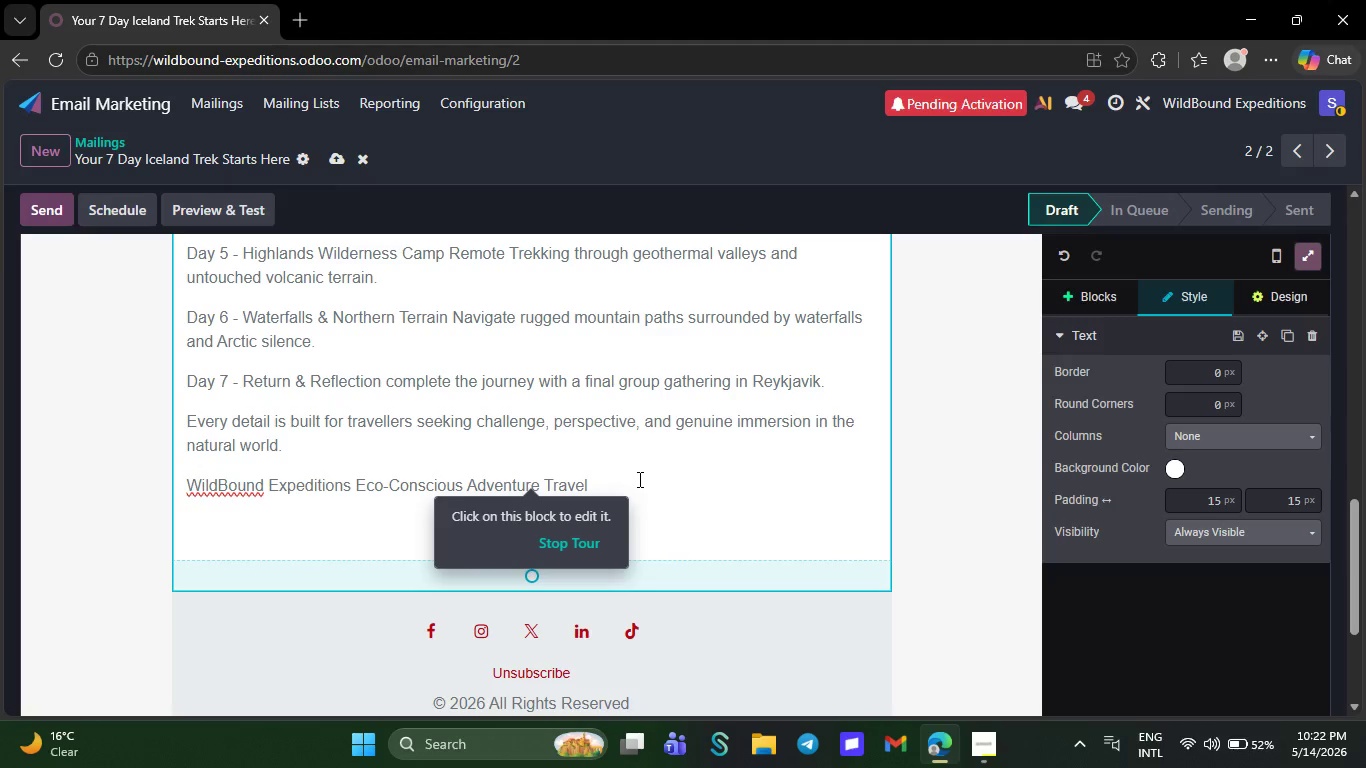 
left_click([638, 479])
 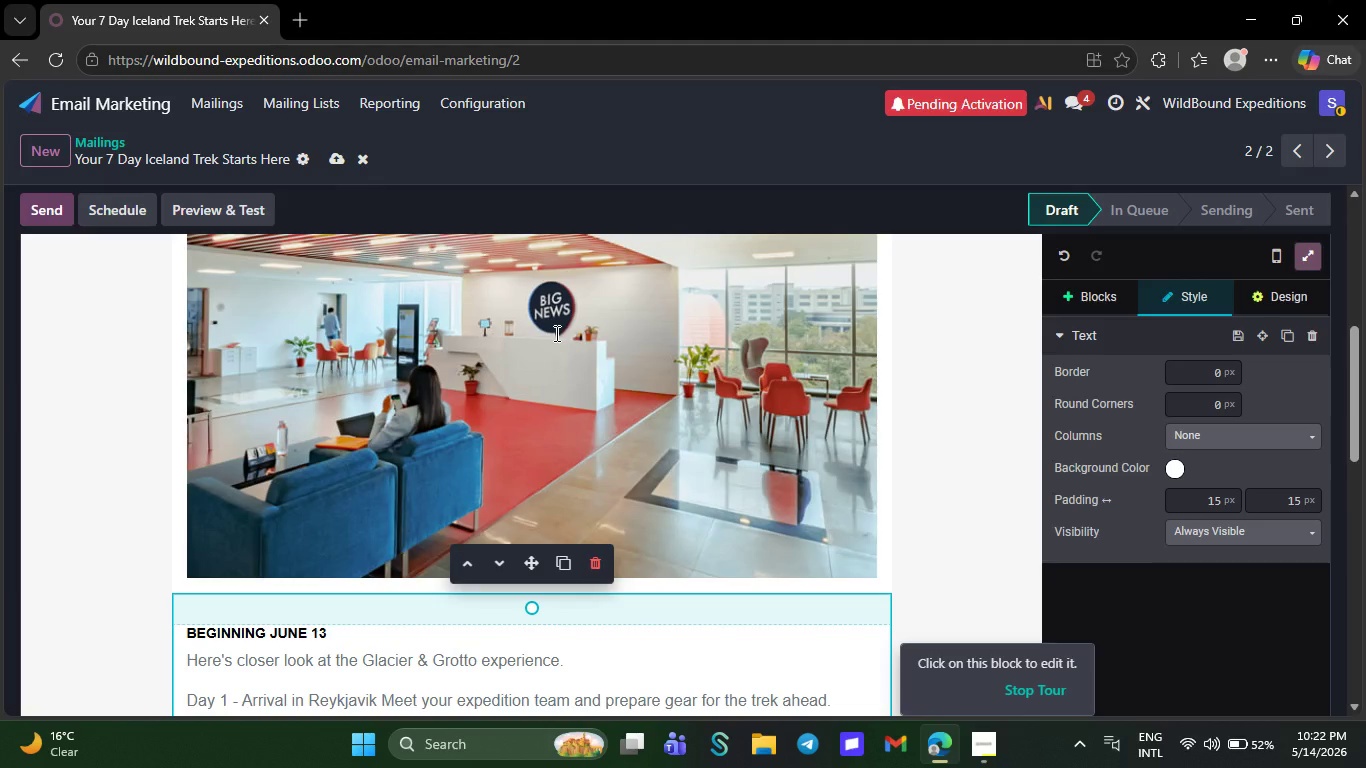 
wait(11.97)
 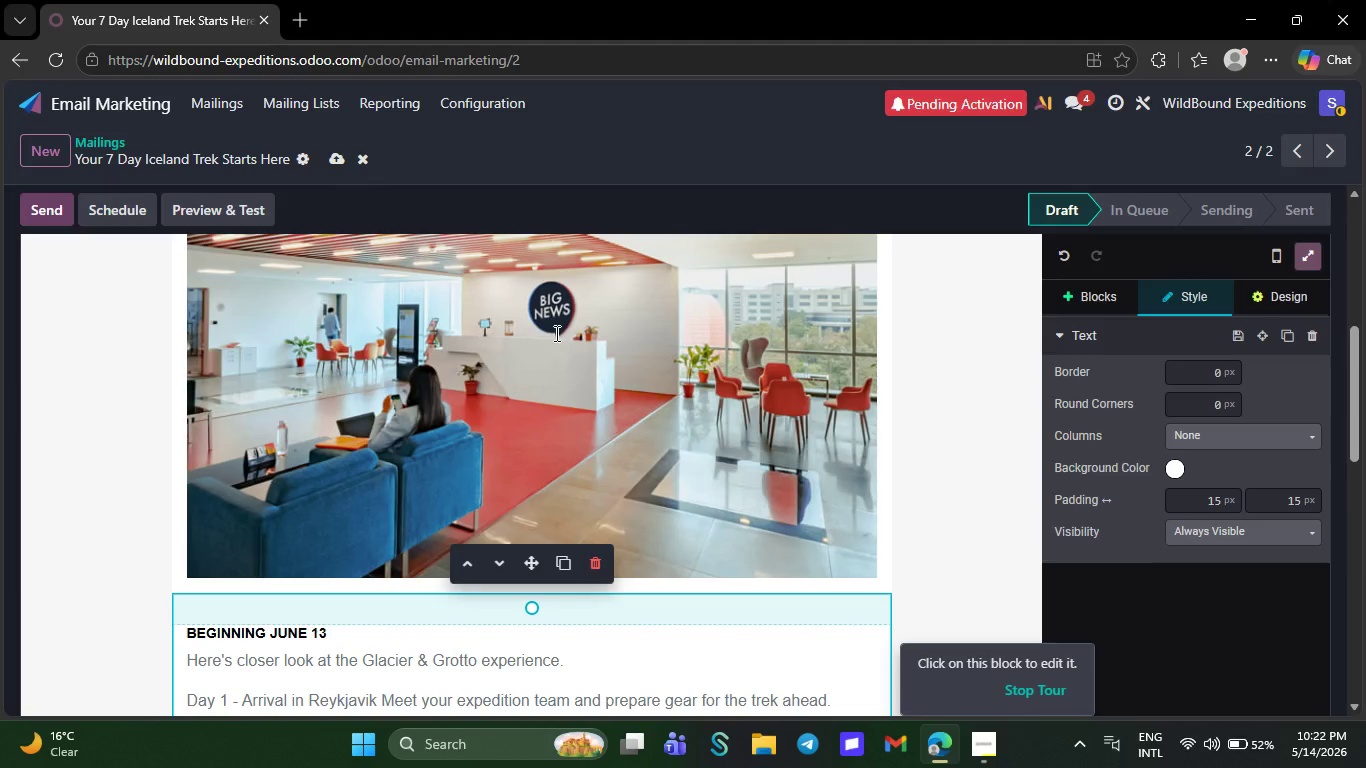 
left_click_drag(start_coordinate=[325, 463], to_coordinate=[187, 466])
 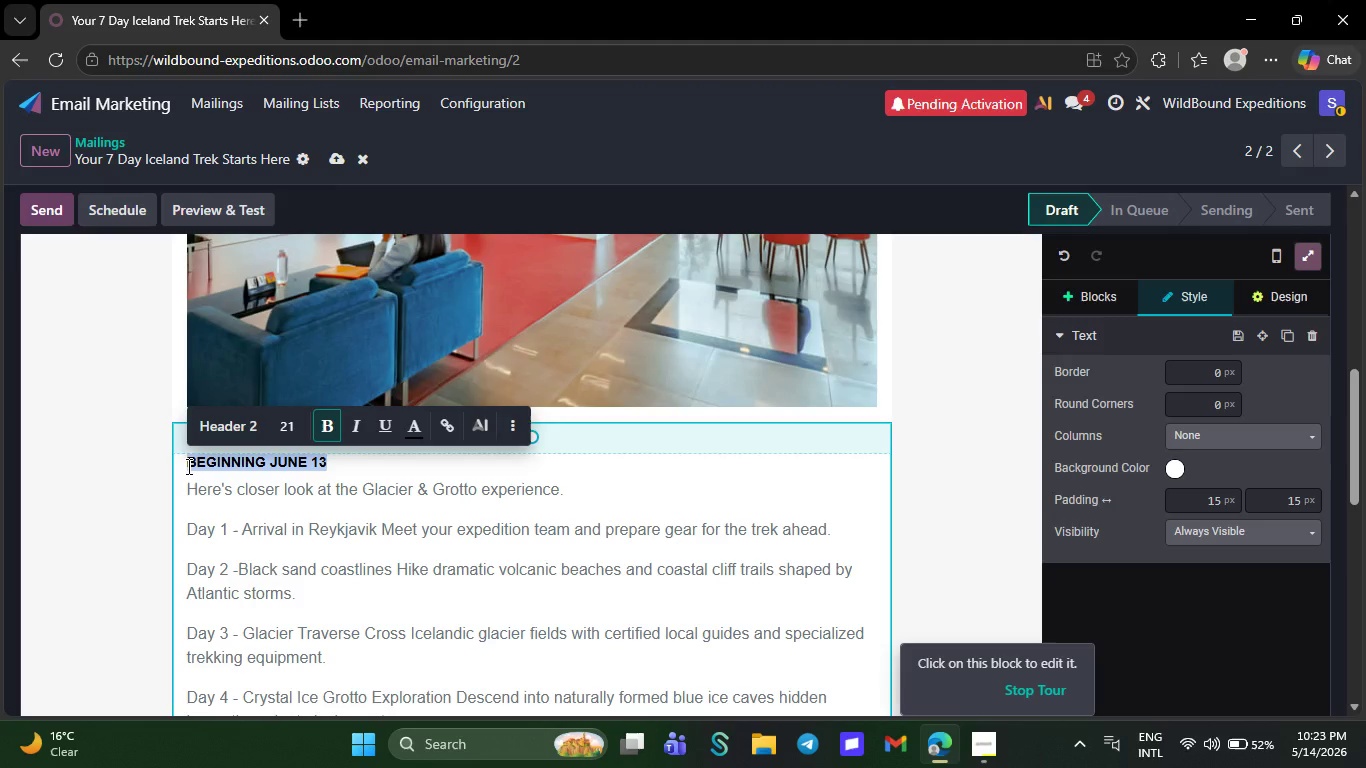 
type(Hi `{{object.name}},` )
 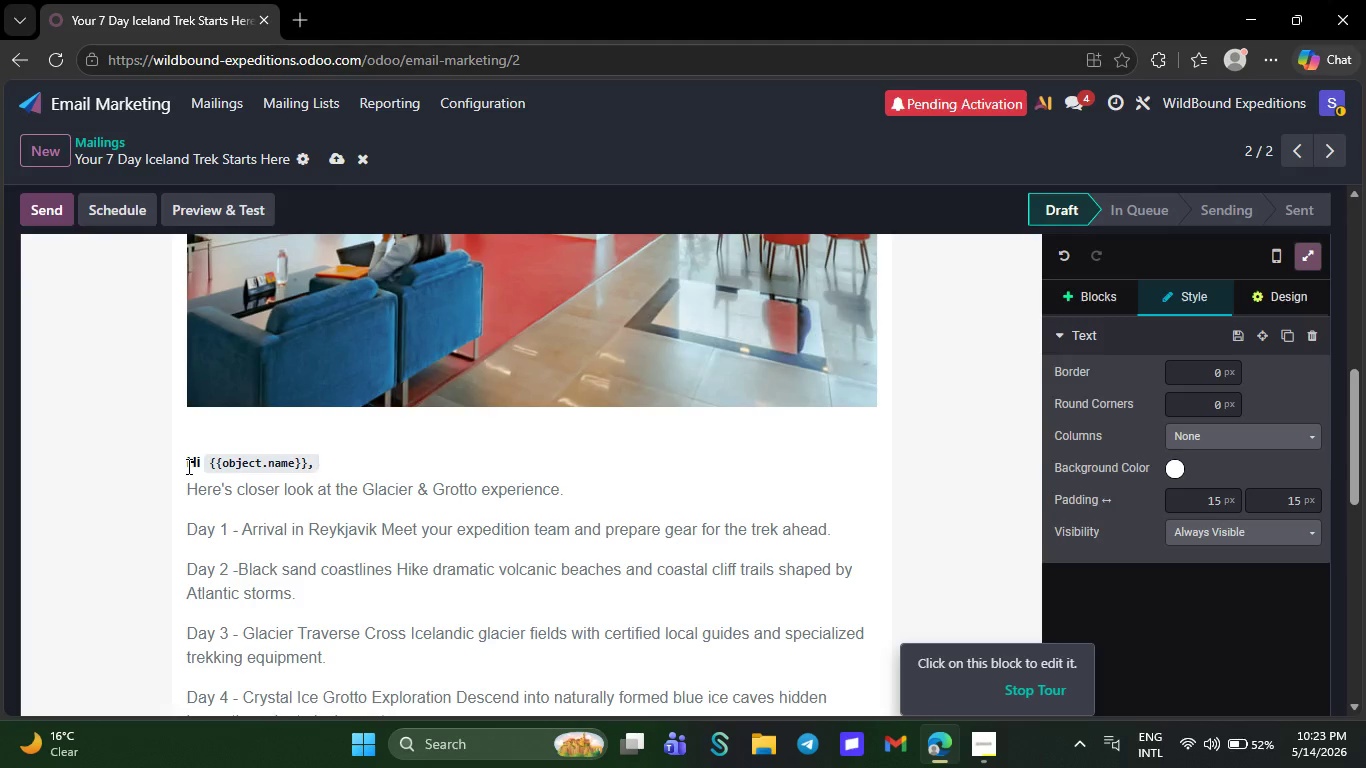 
wait(7.47)
 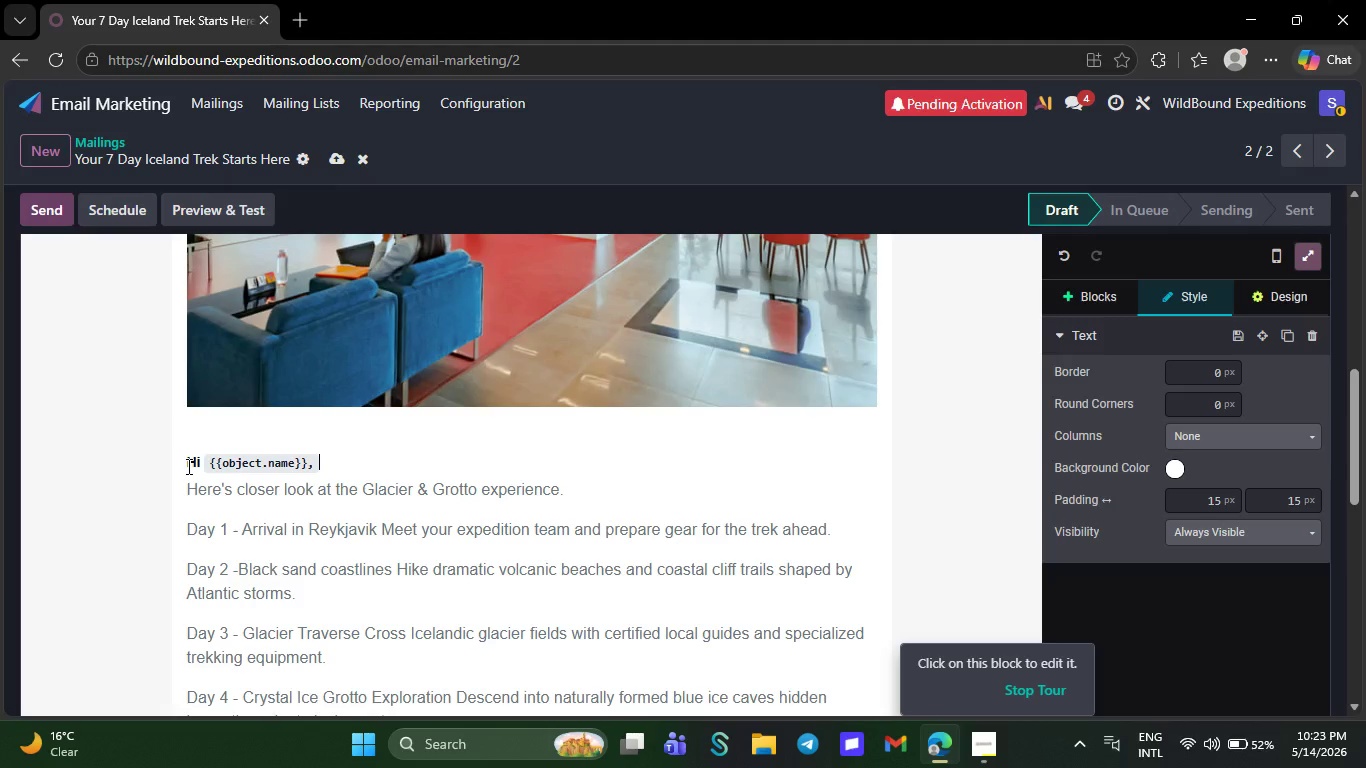 
left_click([269, 366])
 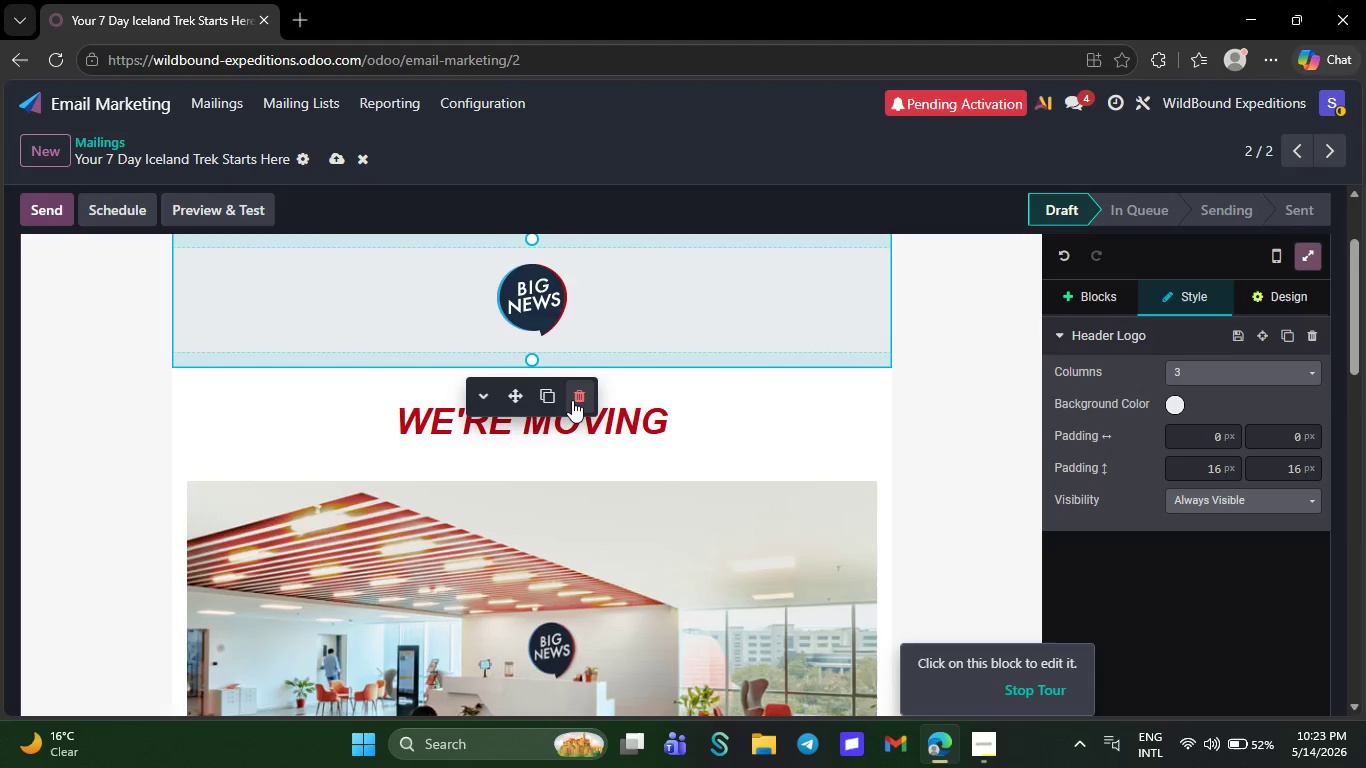 
left_click([578, 398])
 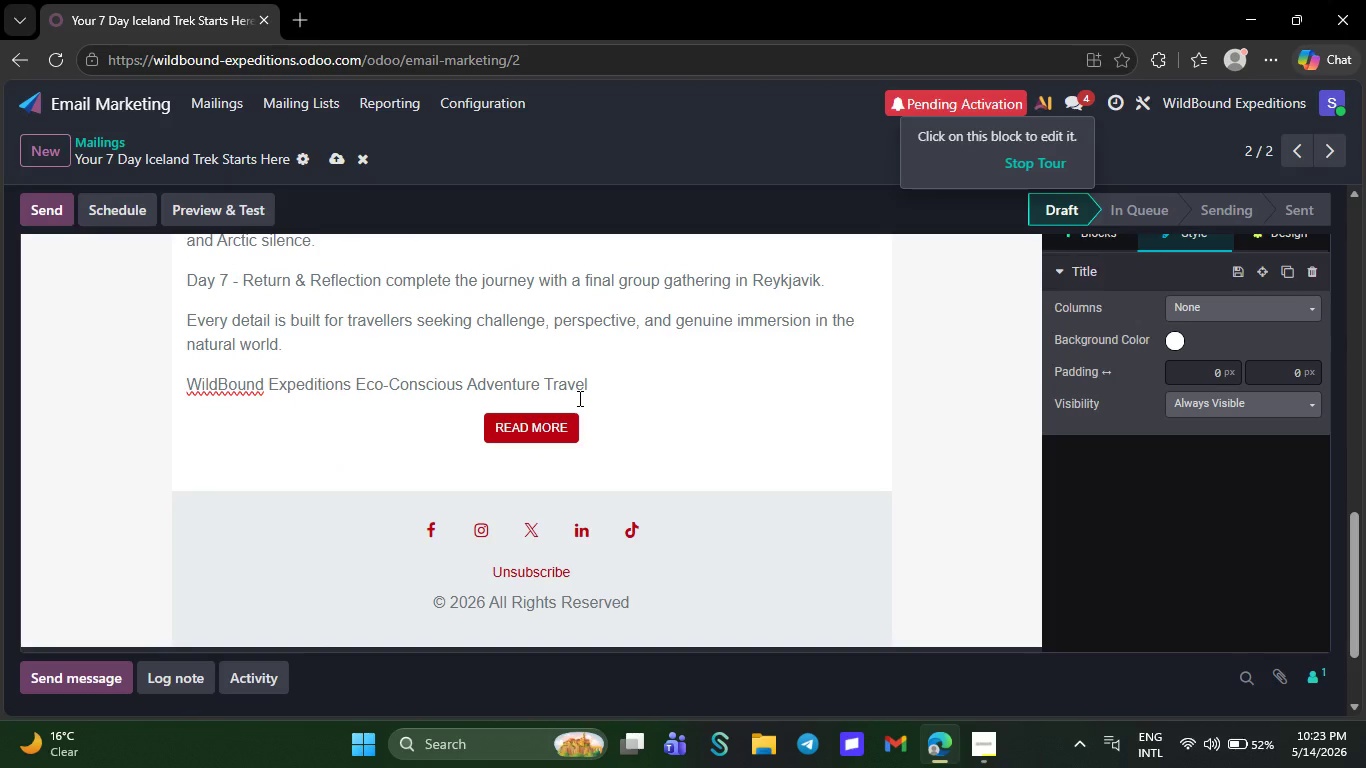 
wait(8.39)
 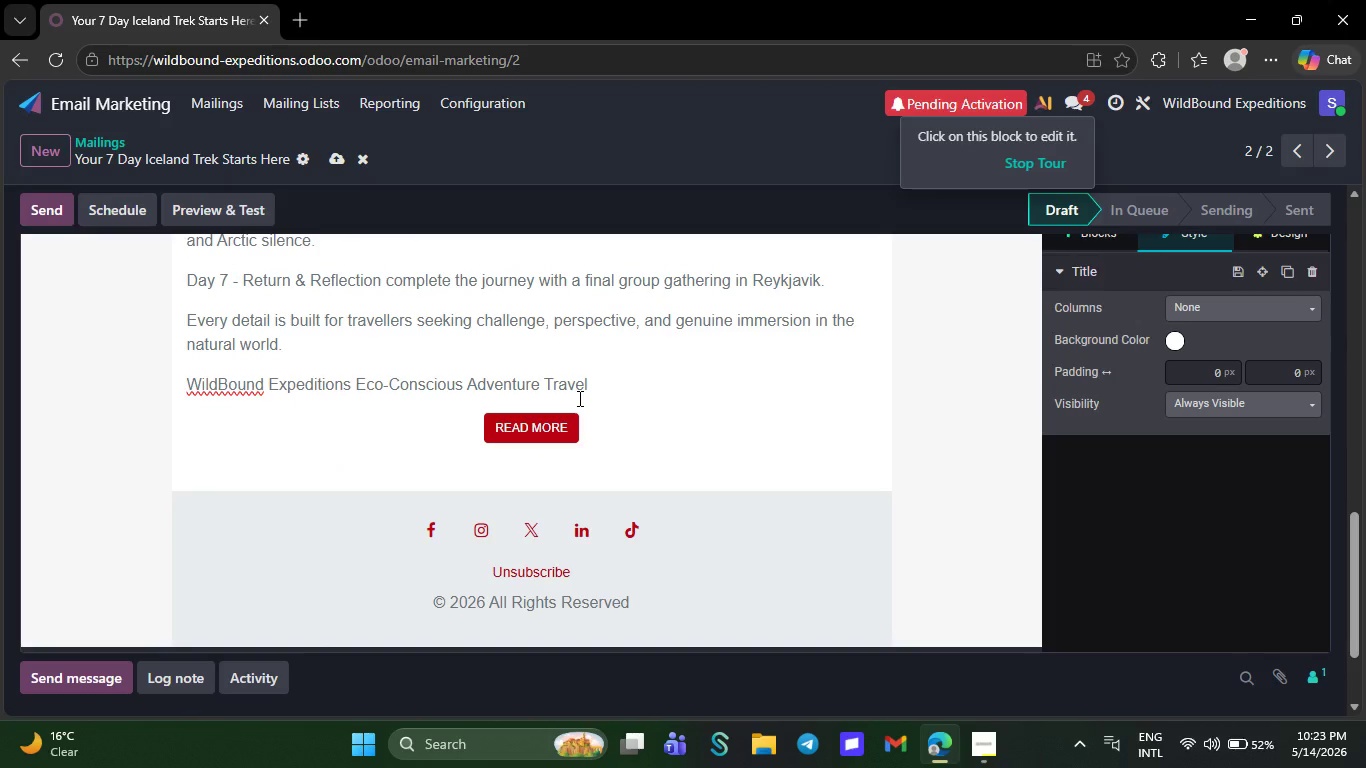 
left_click([565, 421])
 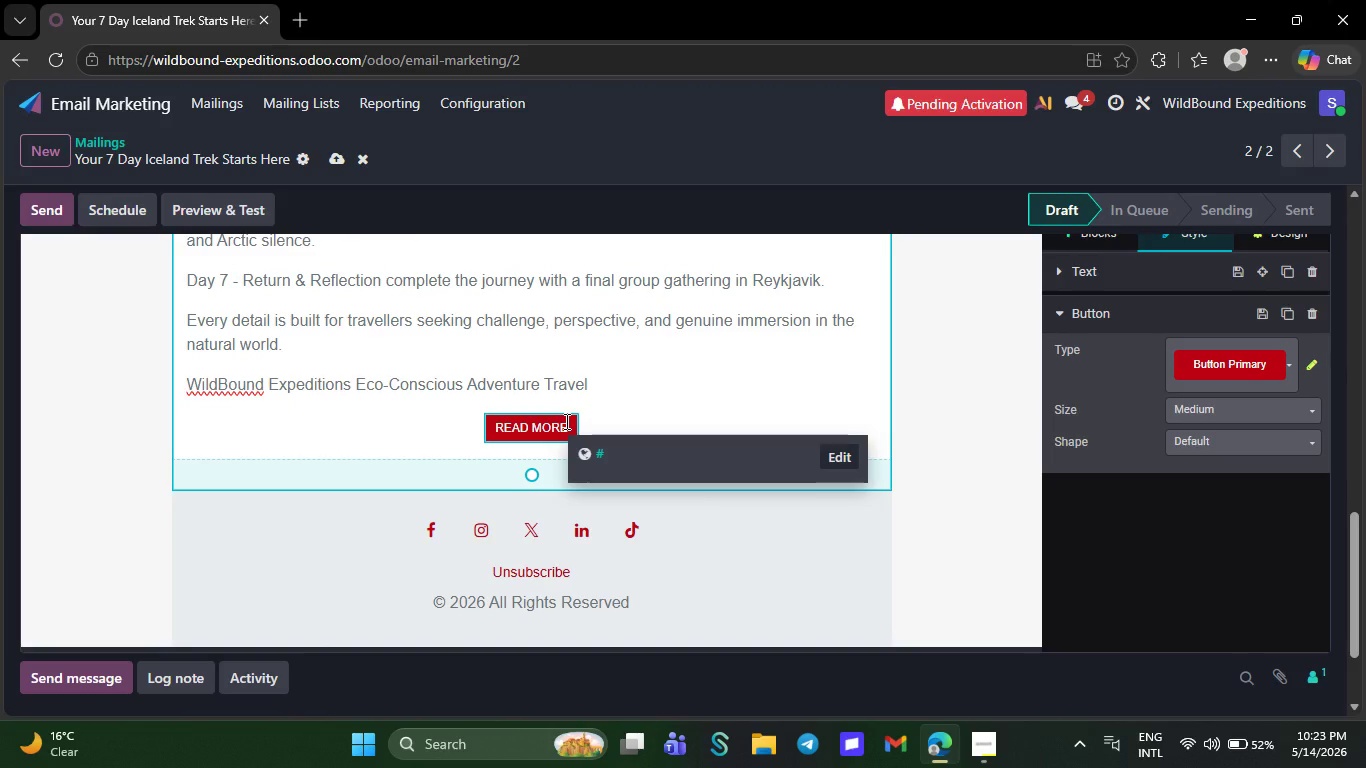 
key(Backspace)
key(Backspace)
key(Backspace)
key(Backspace)
key(Backspace)
key(Backspace)
key(Backspace)
key(Backspace)
key(Backspace)
type(View Full Trek Details)
 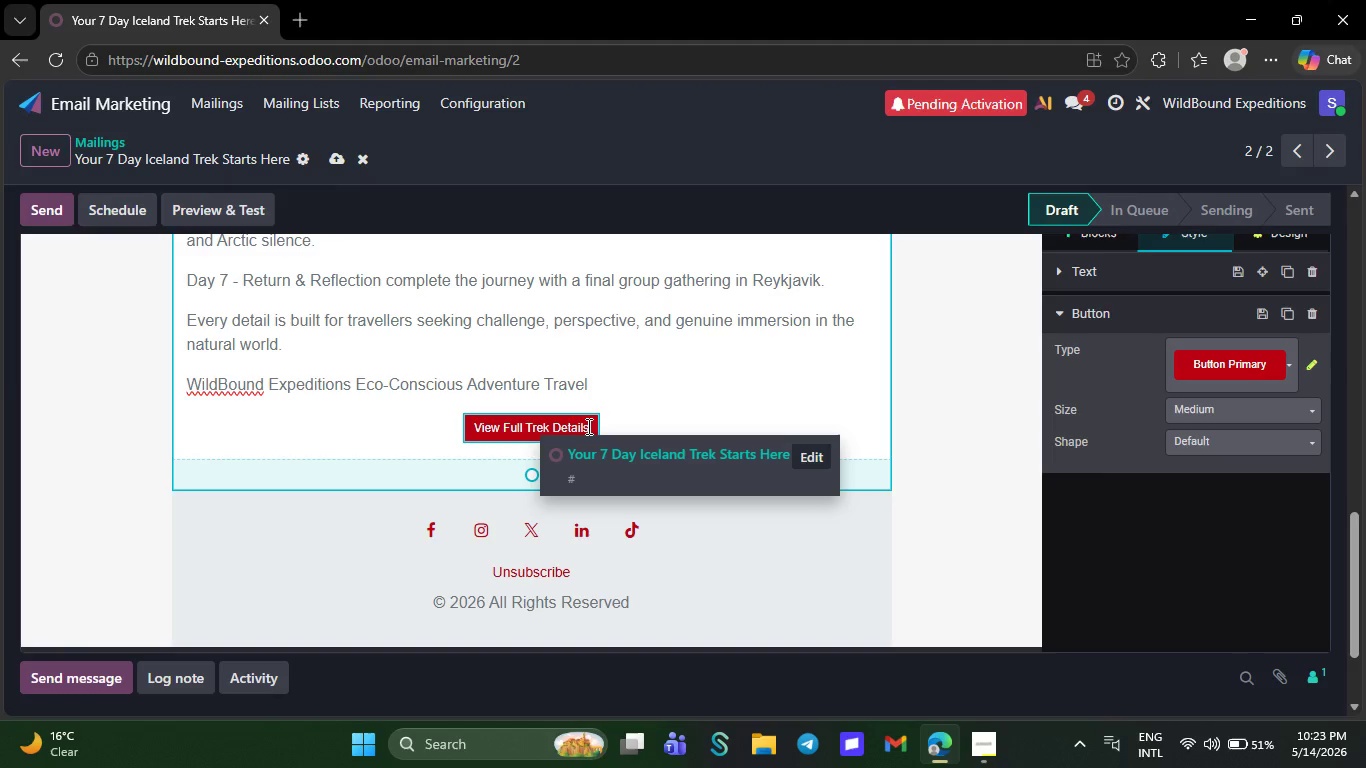 
left_click_drag(start_coordinate=[587, 426], to_coordinate=[423, 430])
 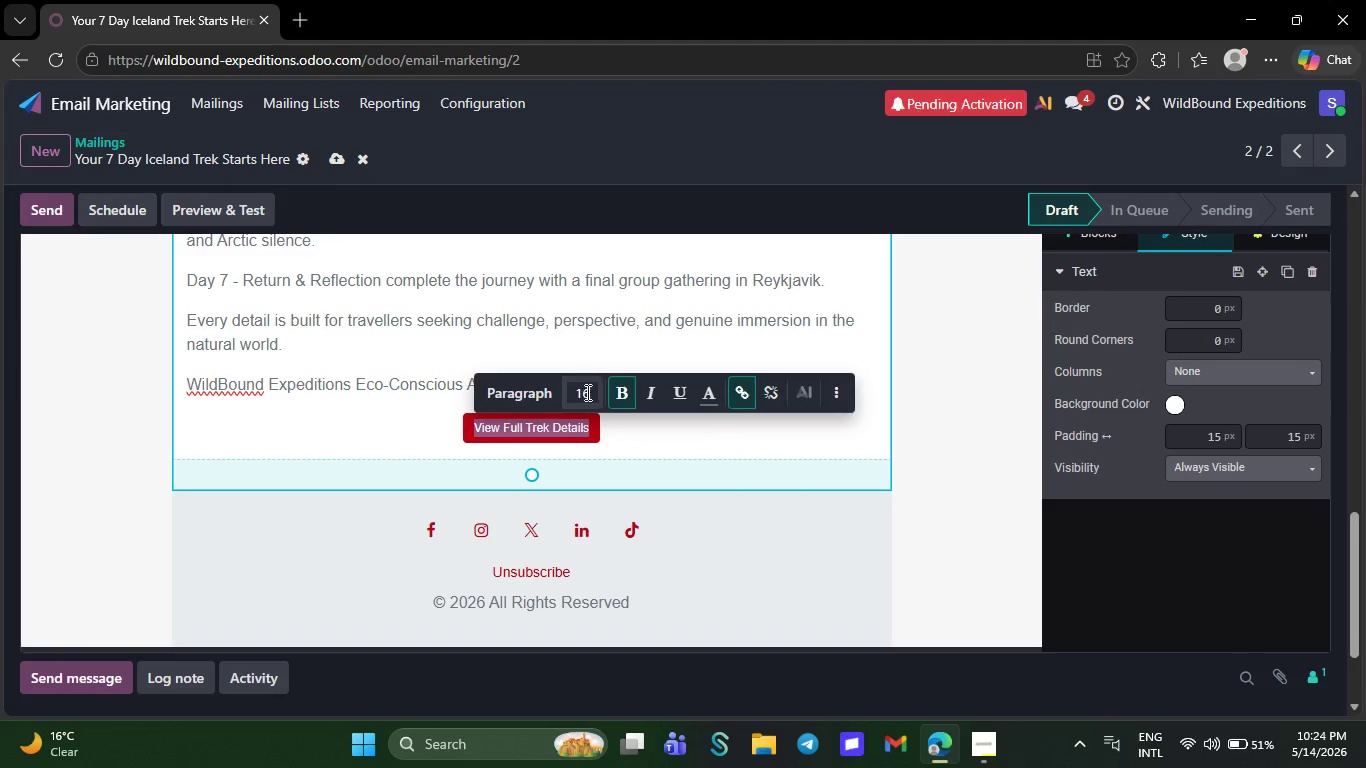 
left_click([587, 392])
 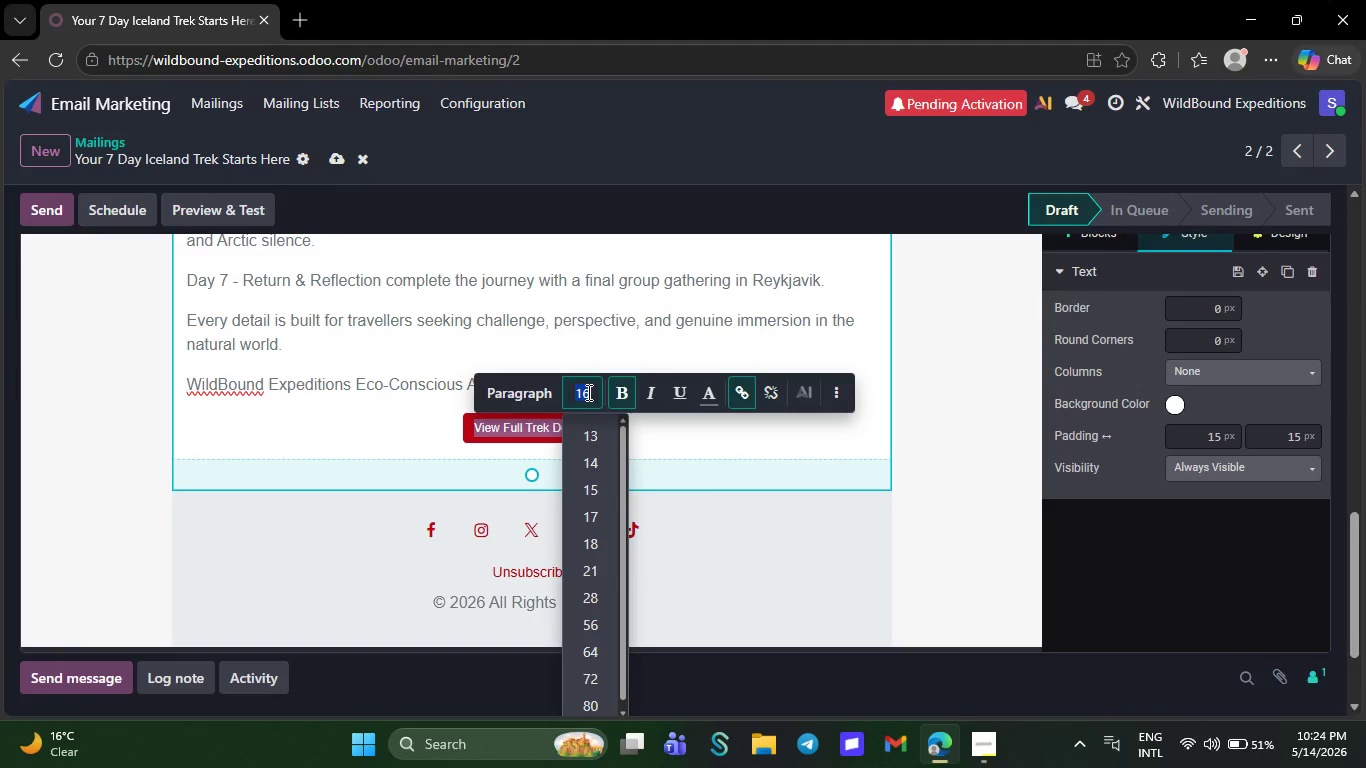 
type(1616)
key(Backspace)
key(Backspace)
key(Backspace)
key(Backspace)
type(16)
 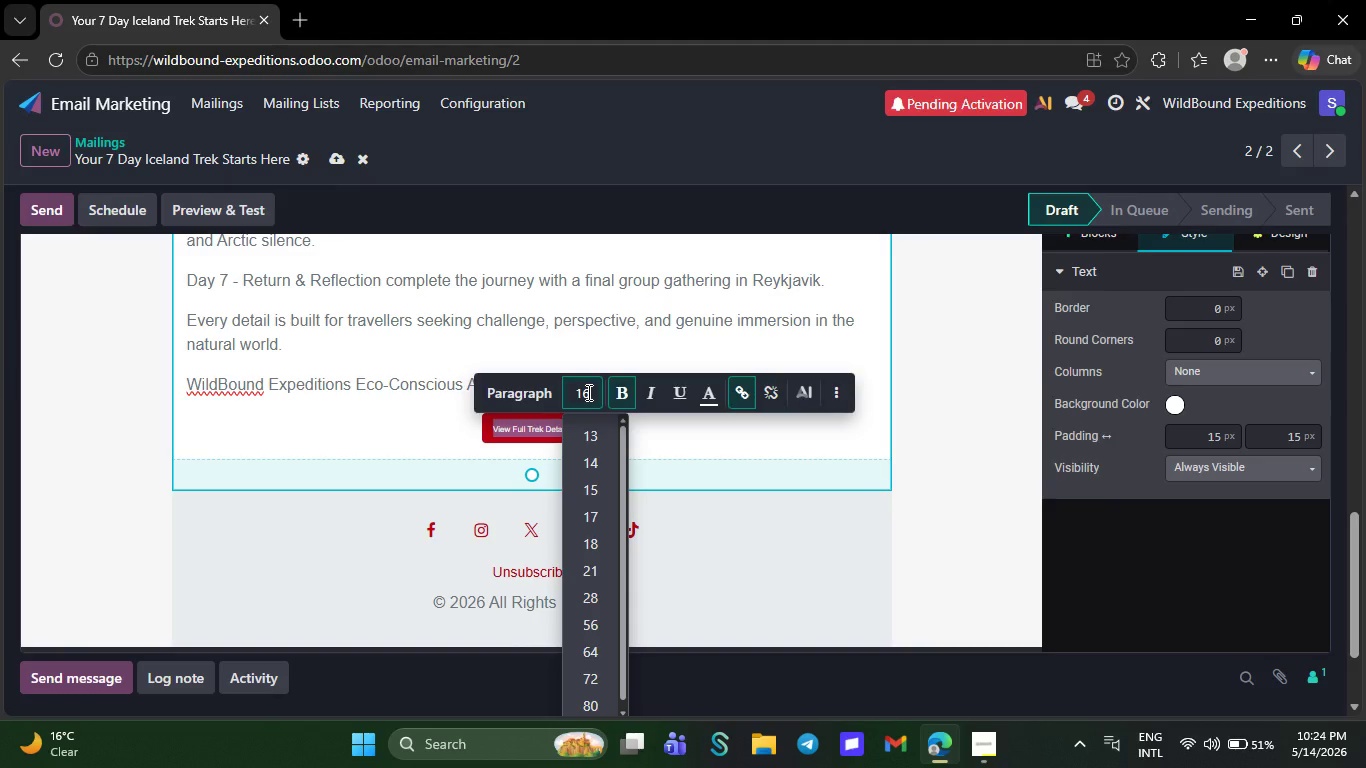 
key(NumpadEnter)
 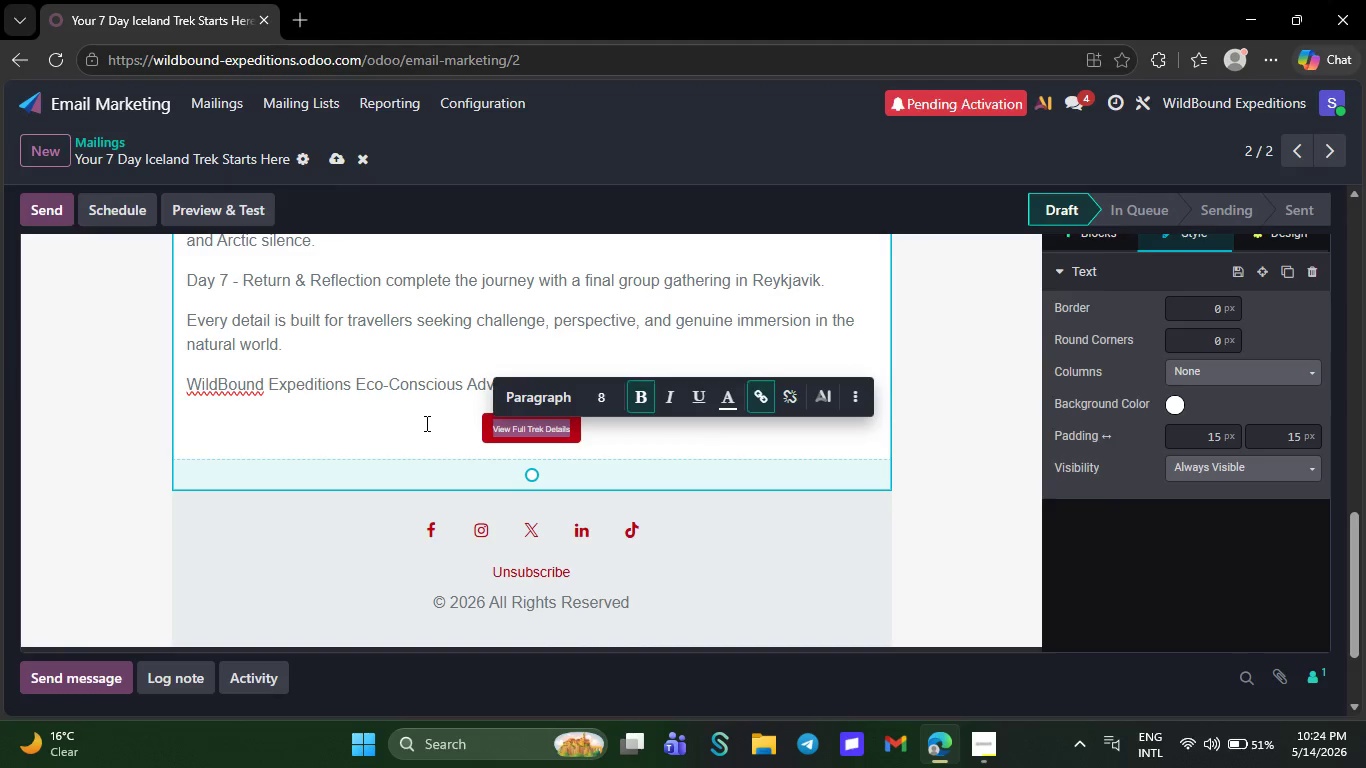 
left_click([424, 423])
 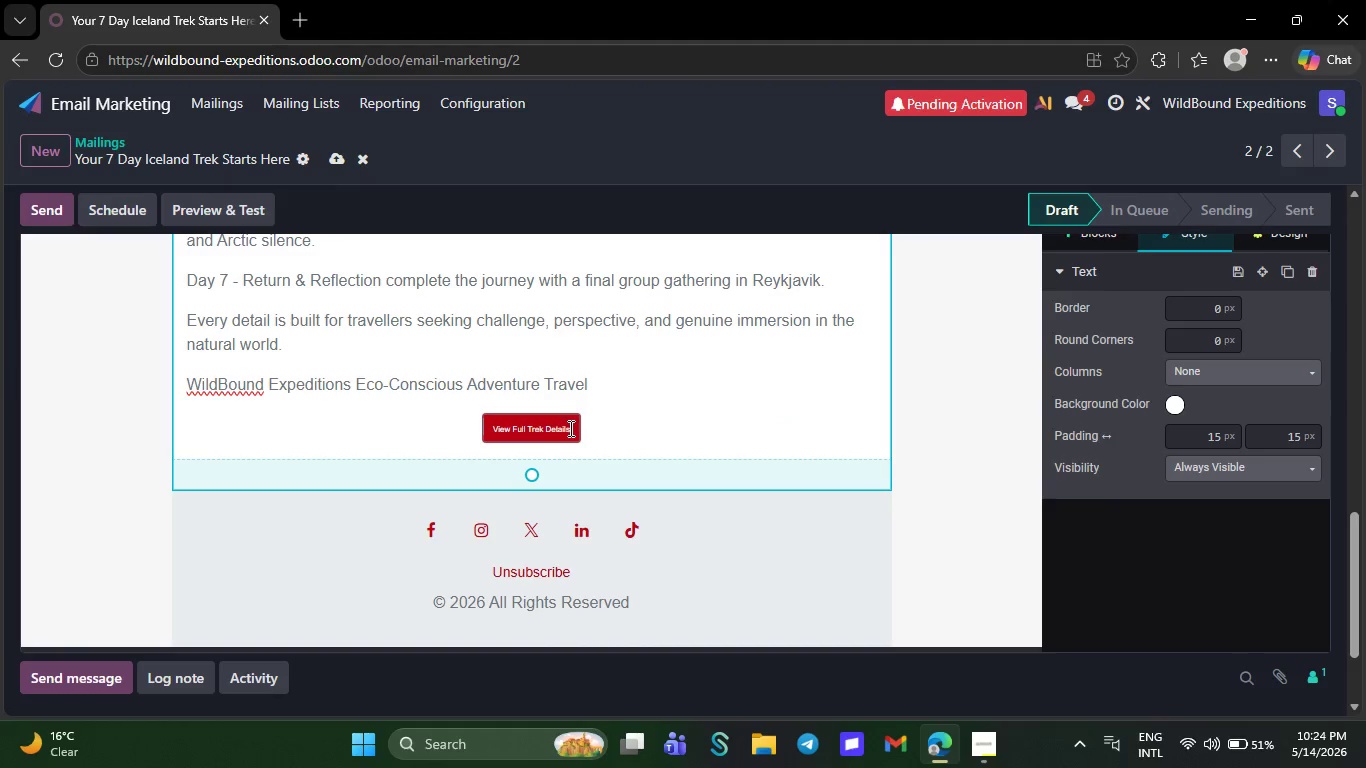 
left_click_drag(start_coordinate=[569, 429], to_coordinate=[503, 425])
 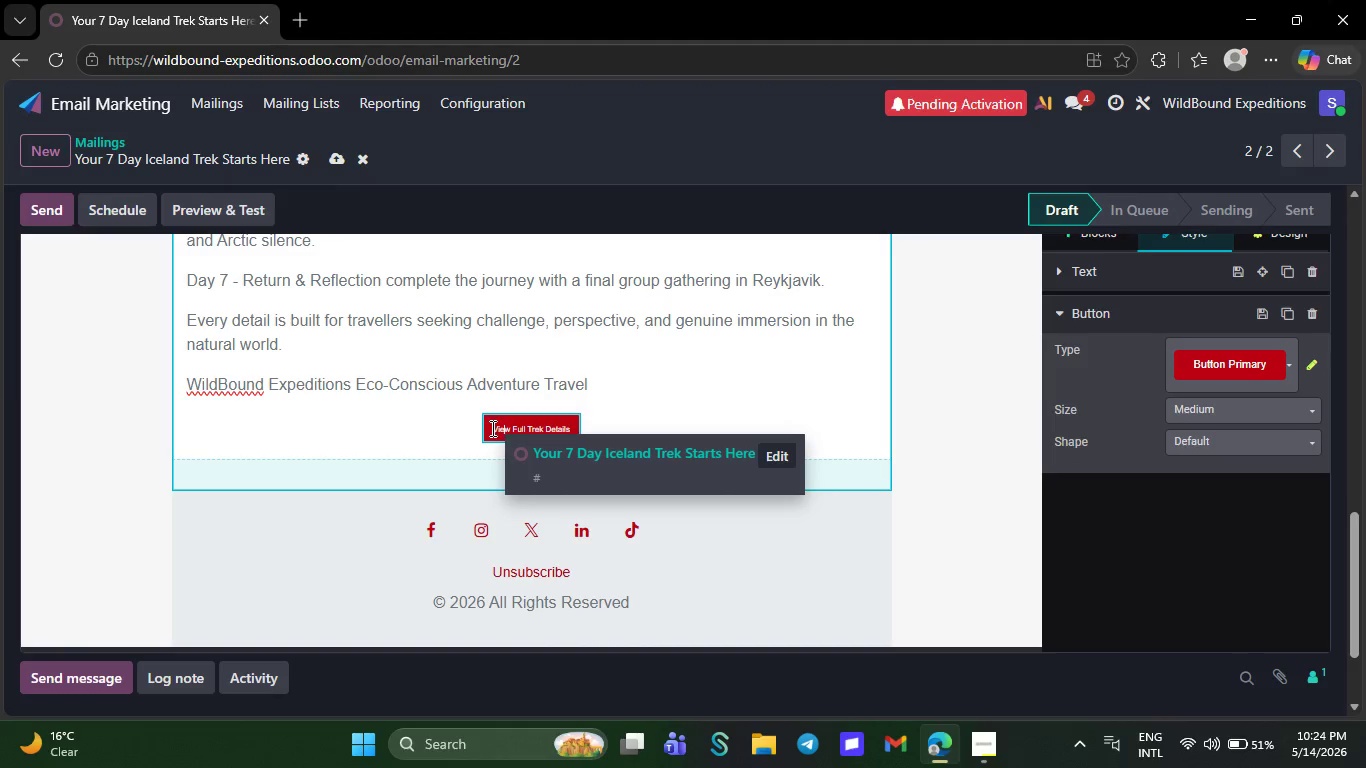 
left_click_drag(start_coordinate=[491, 428], to_coordinate=[573, 425])
 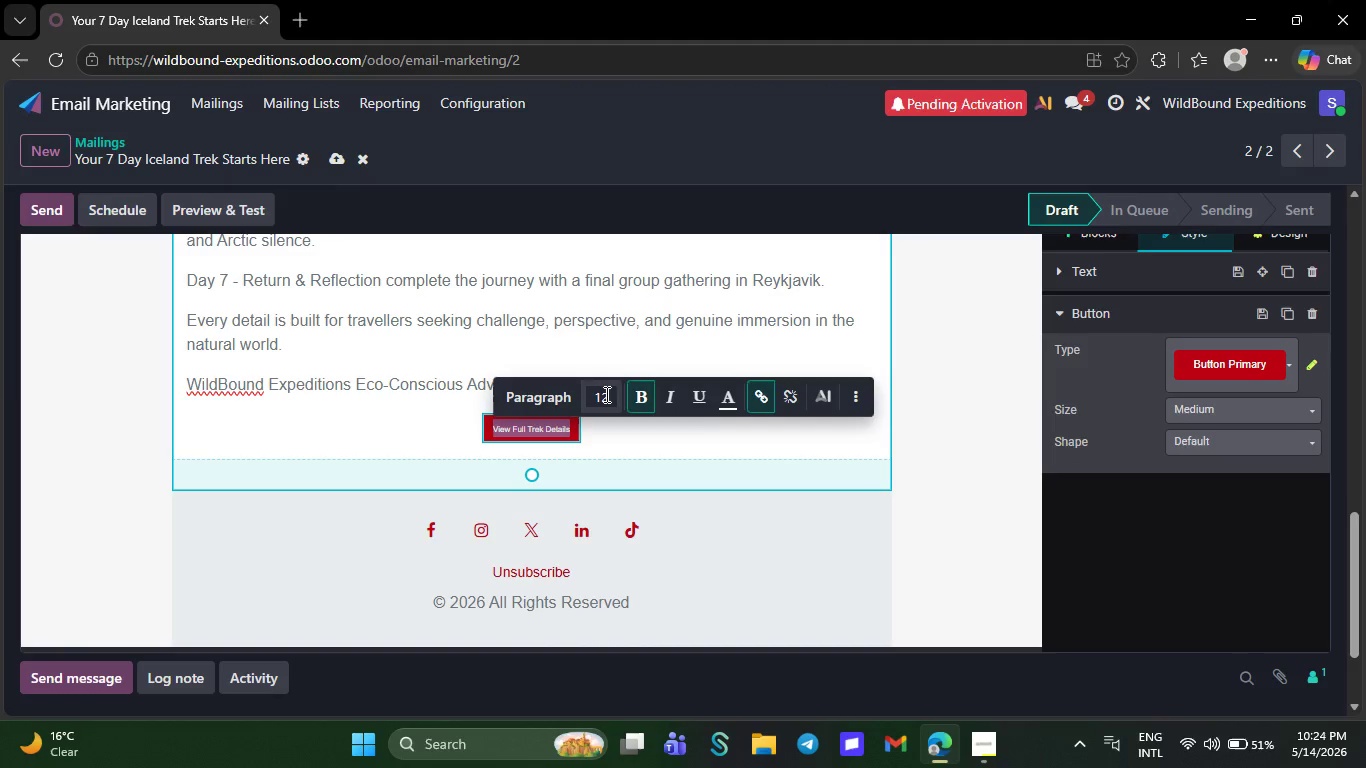 
left_click([606, 393])
 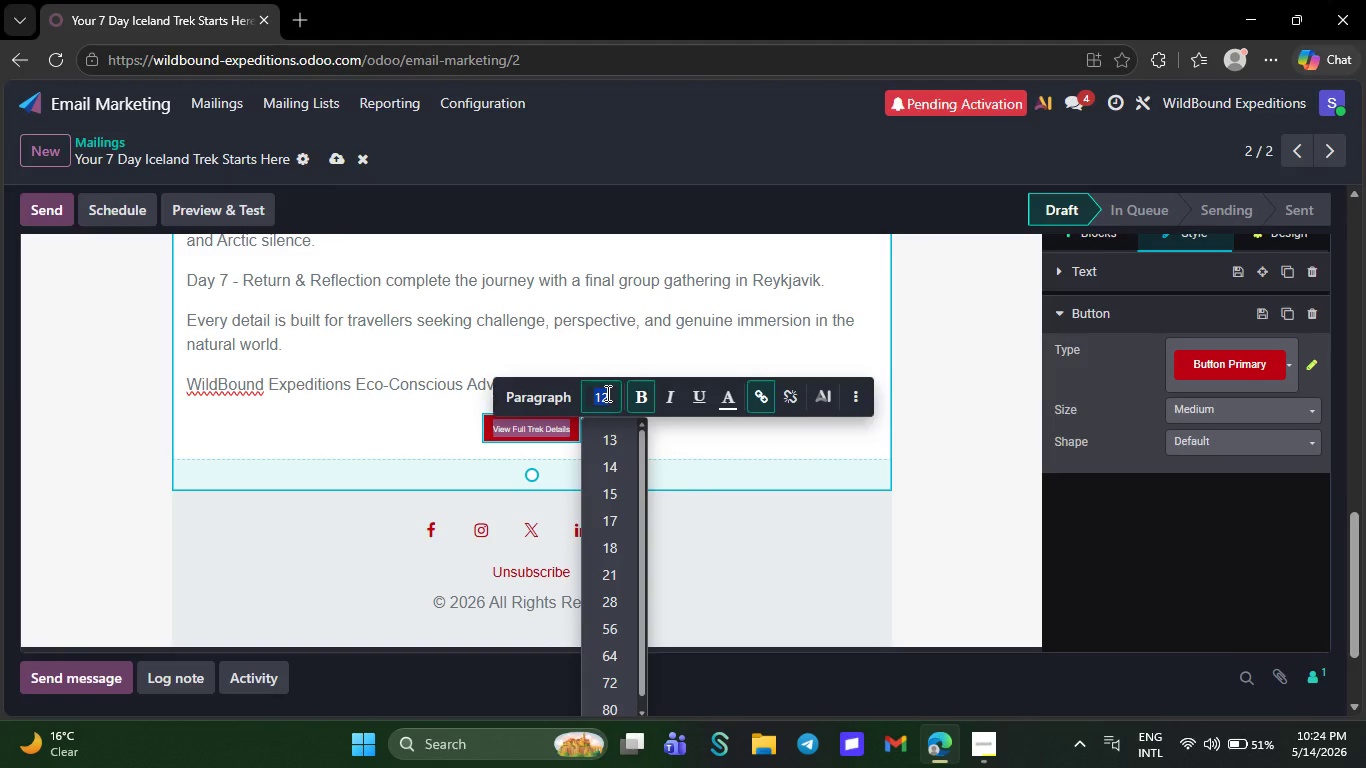 
type(16)
 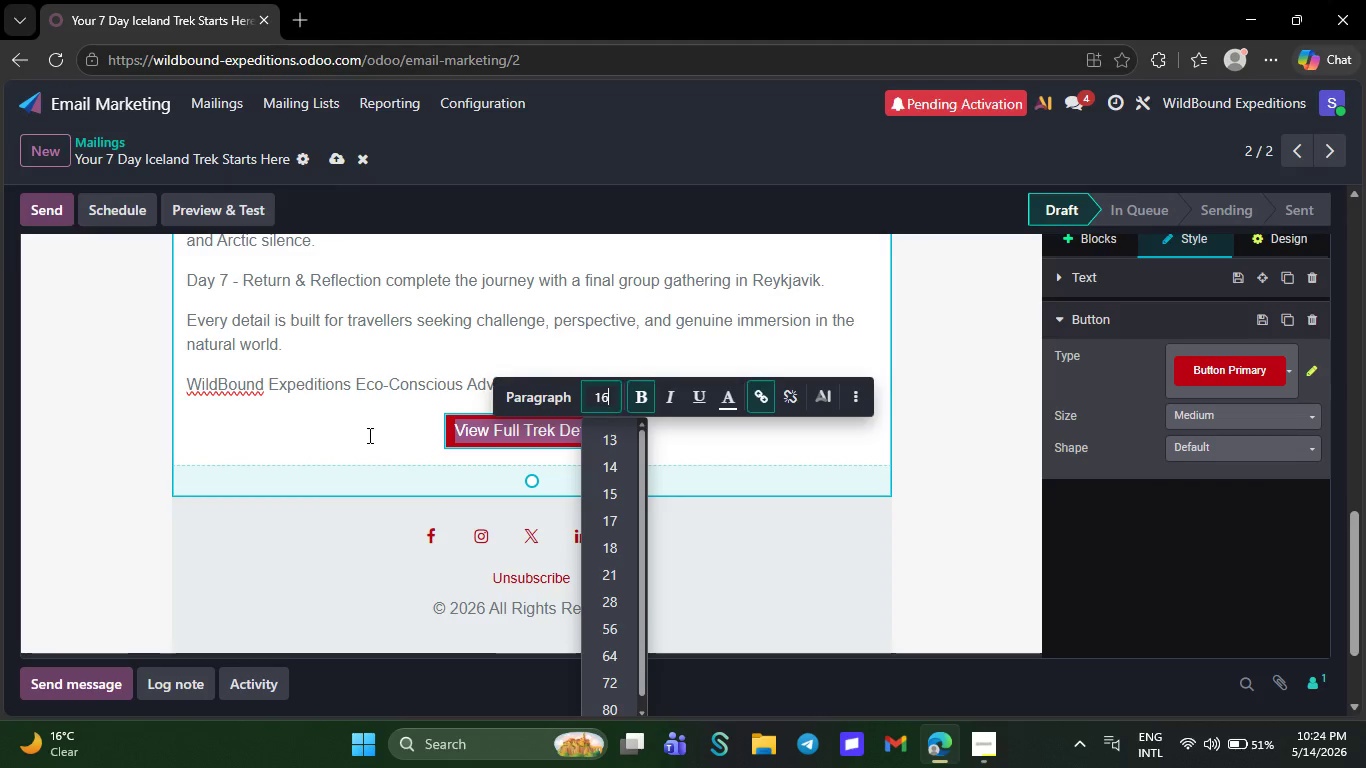 
left_click([365, 434])
 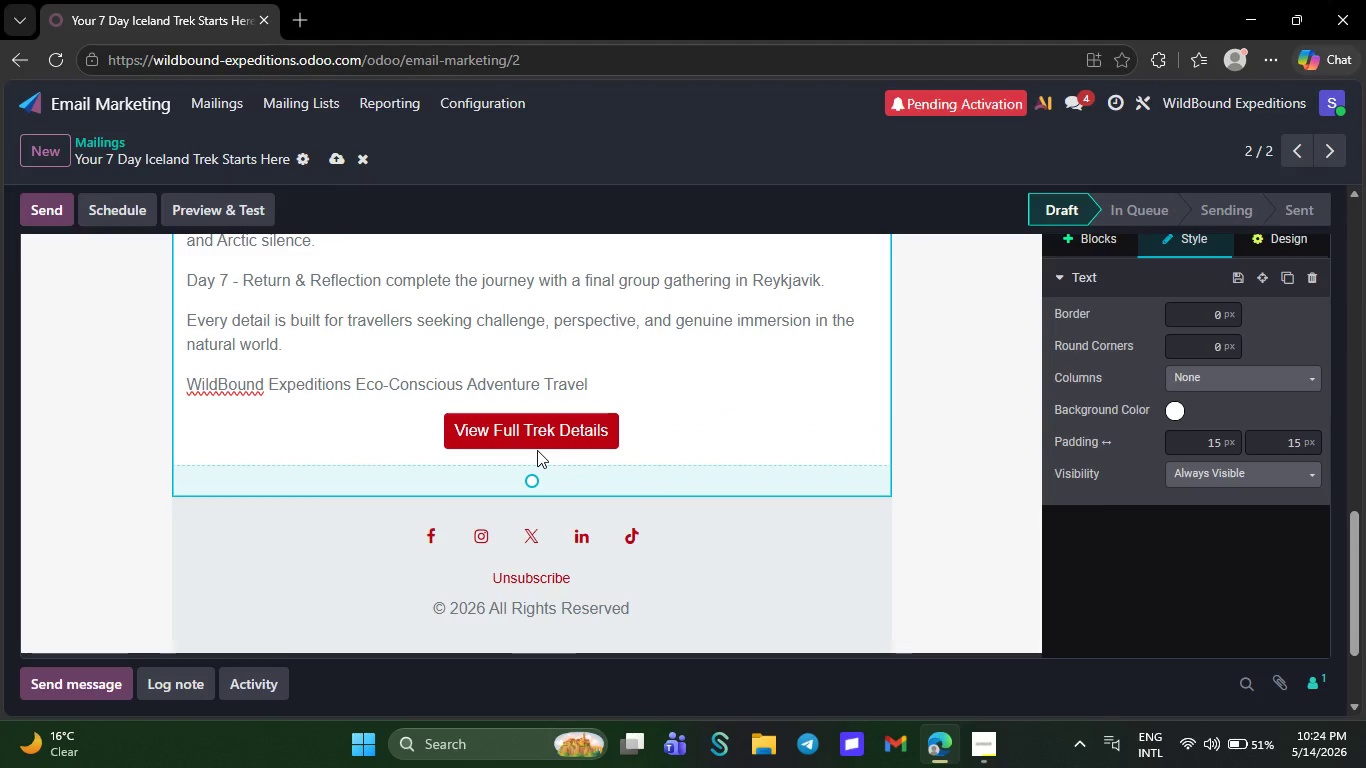 
left_click([538, 444])
 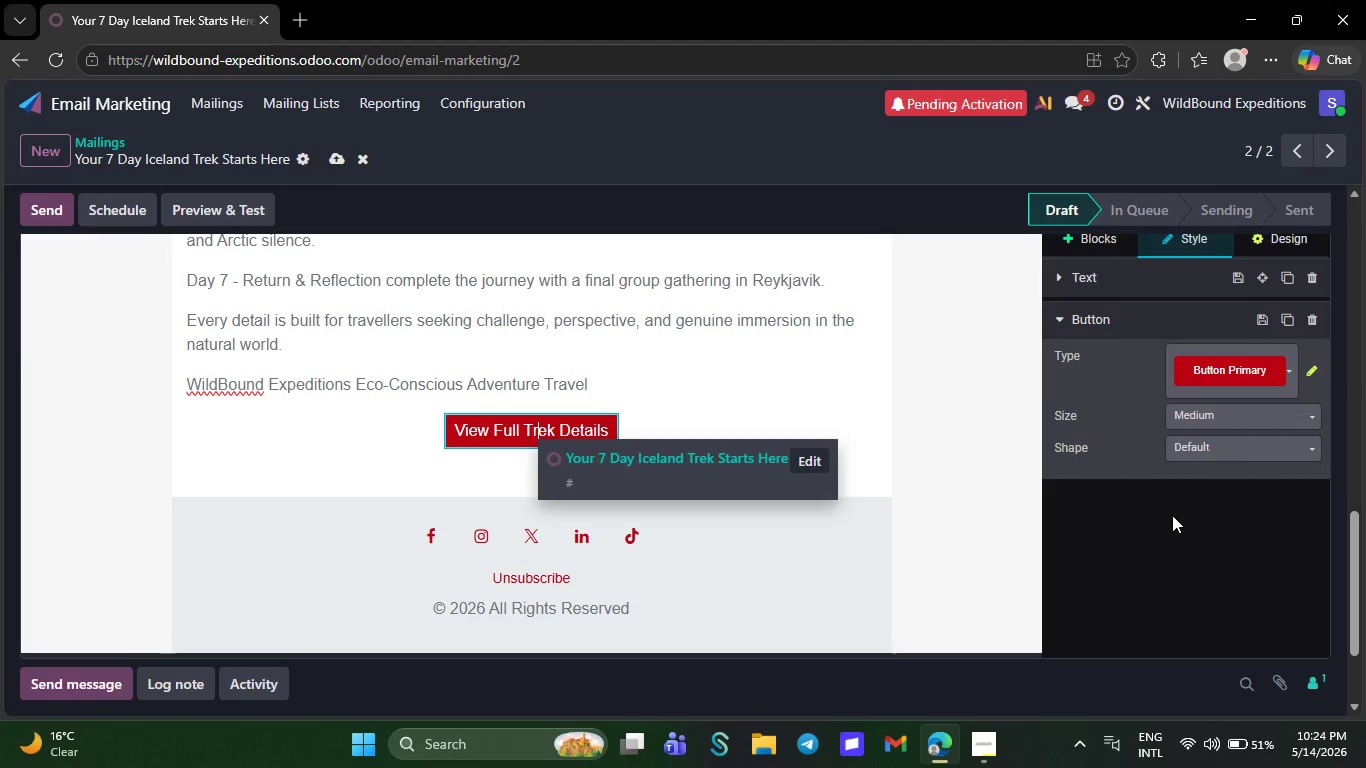 
wait(6.36)
 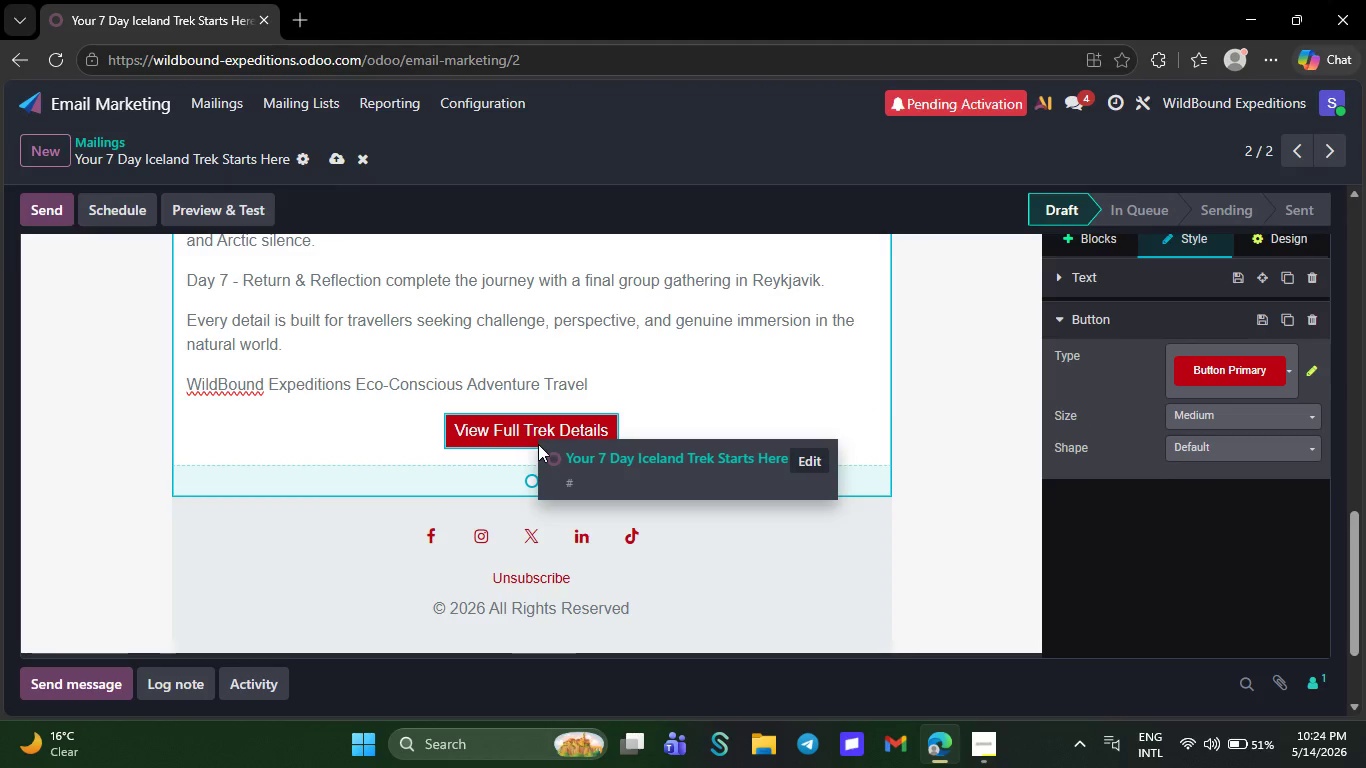 
left_click([1280, 451])
 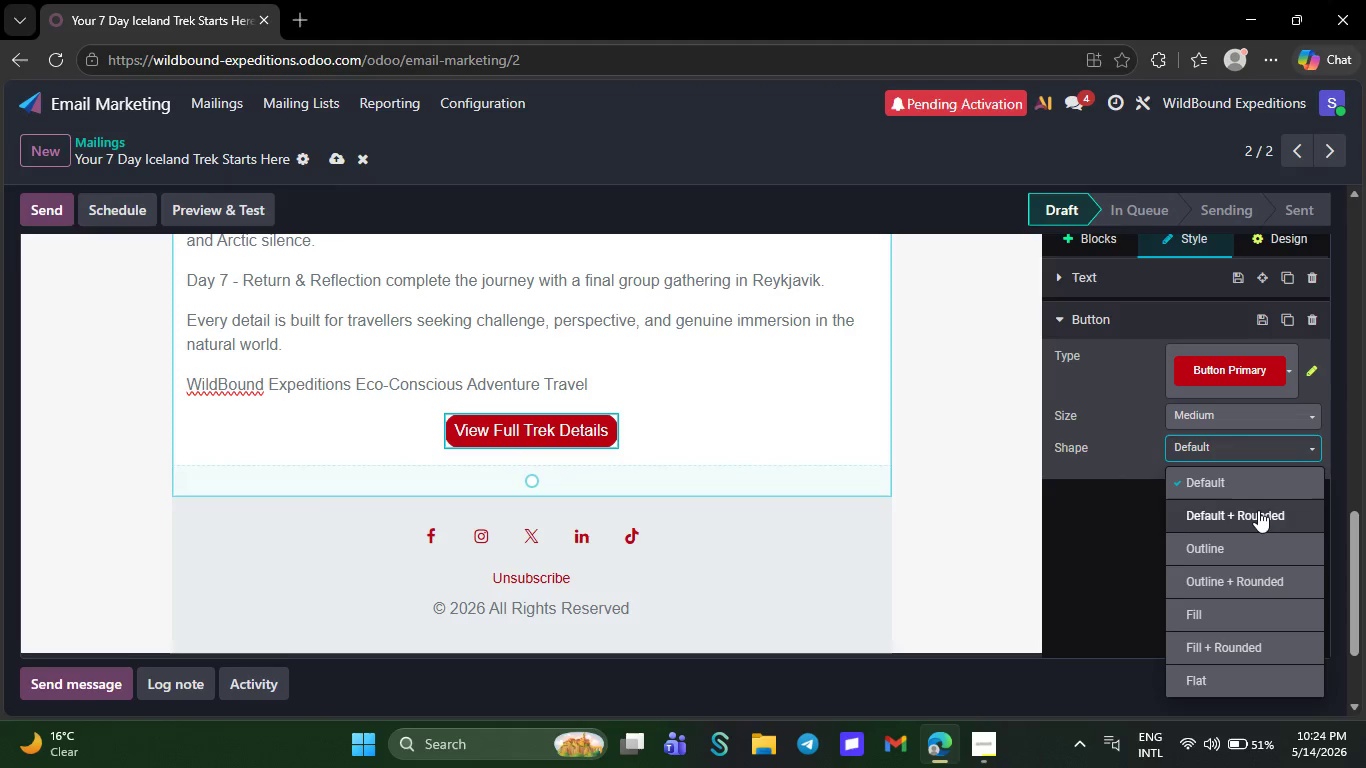 
left_click([1258, 510])
 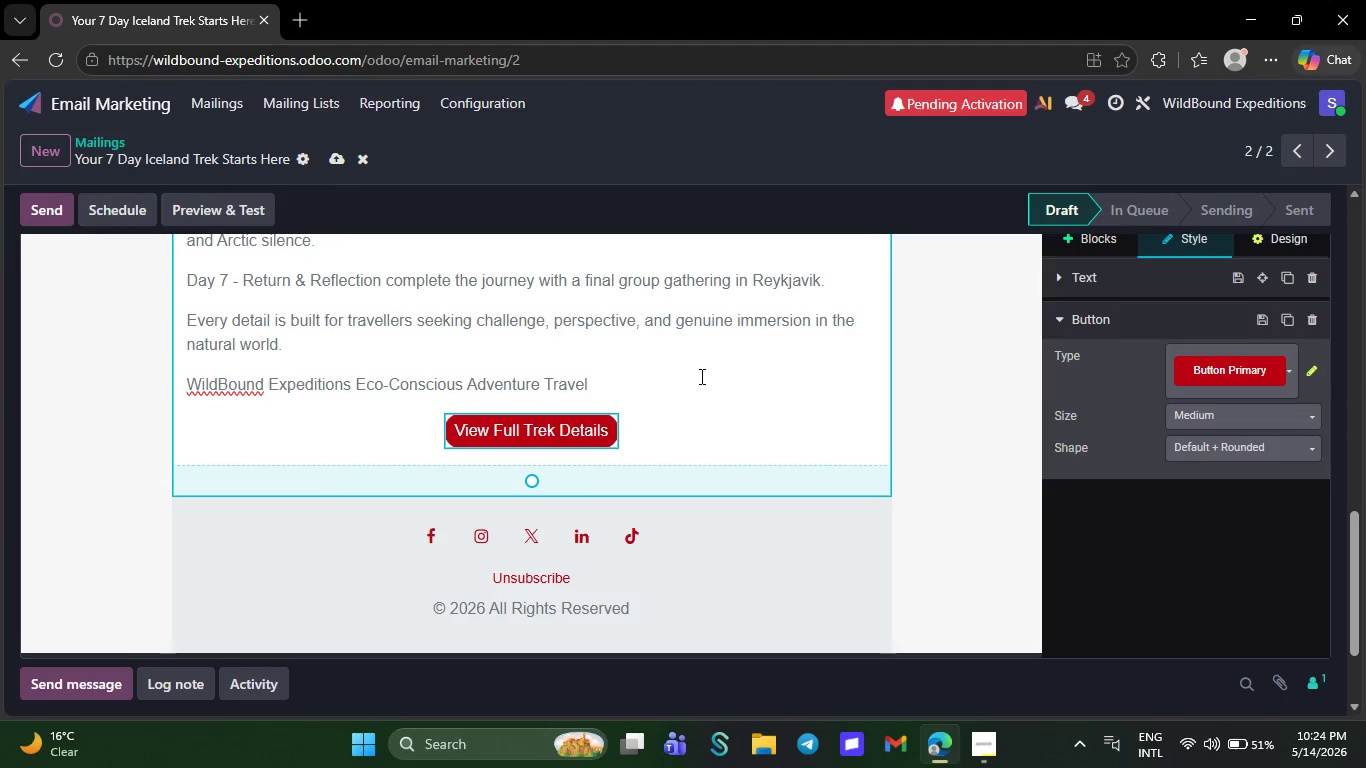 
left_click([700, 376])
 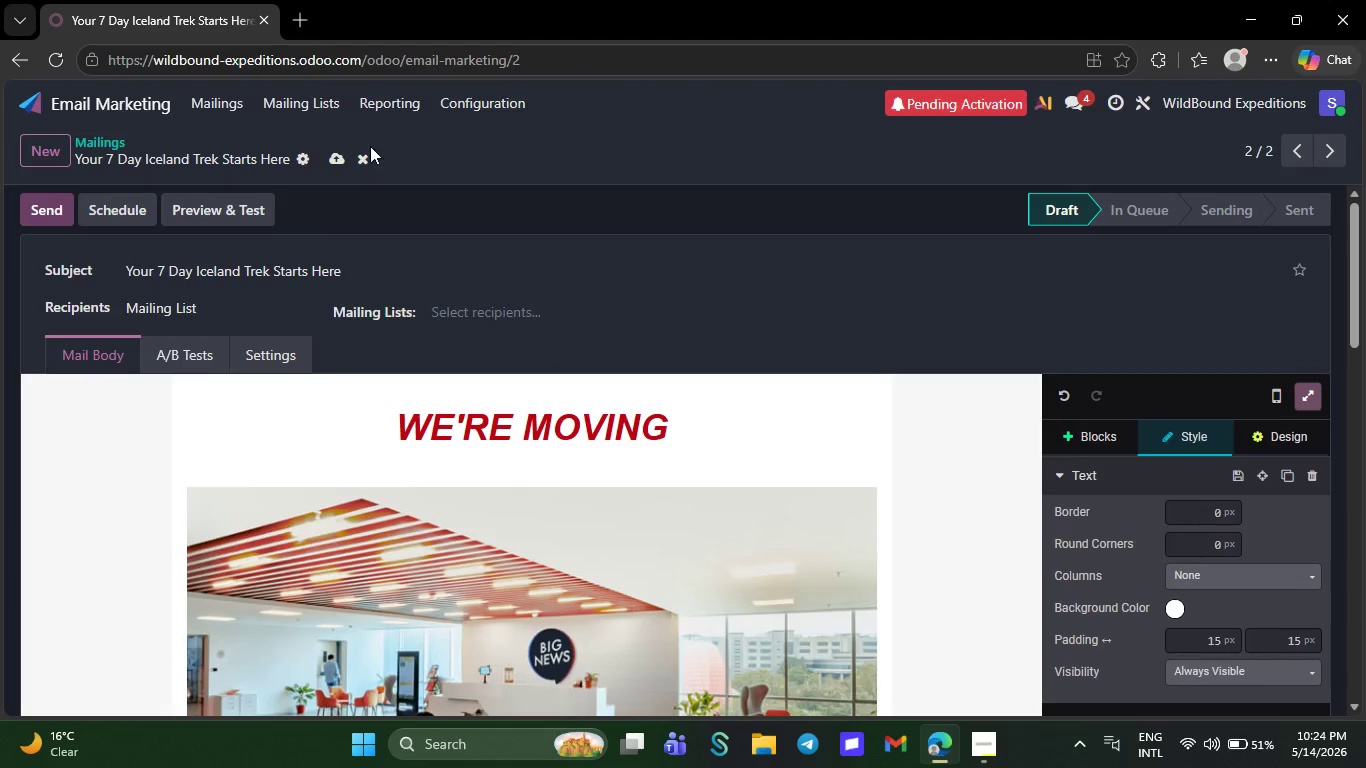 
left_click([332, 159])
 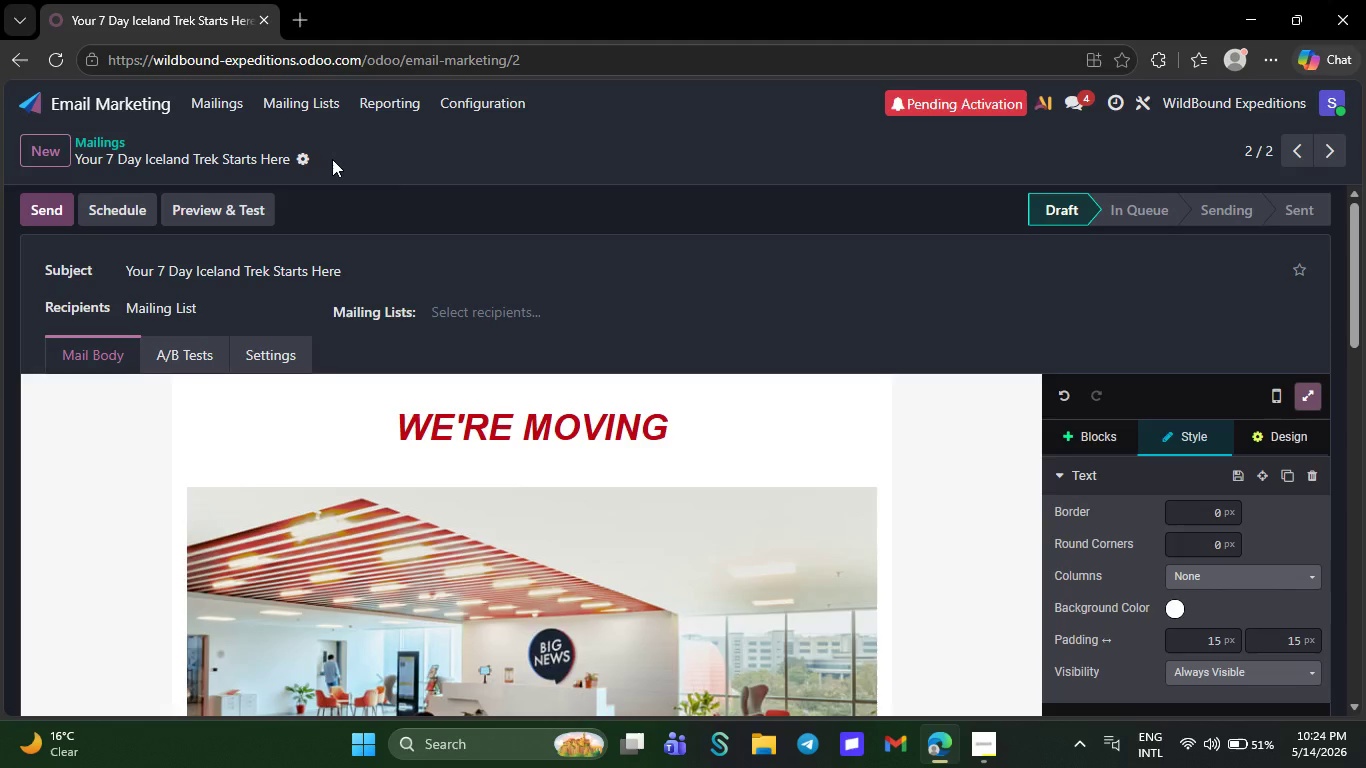 
wait(21.33)
 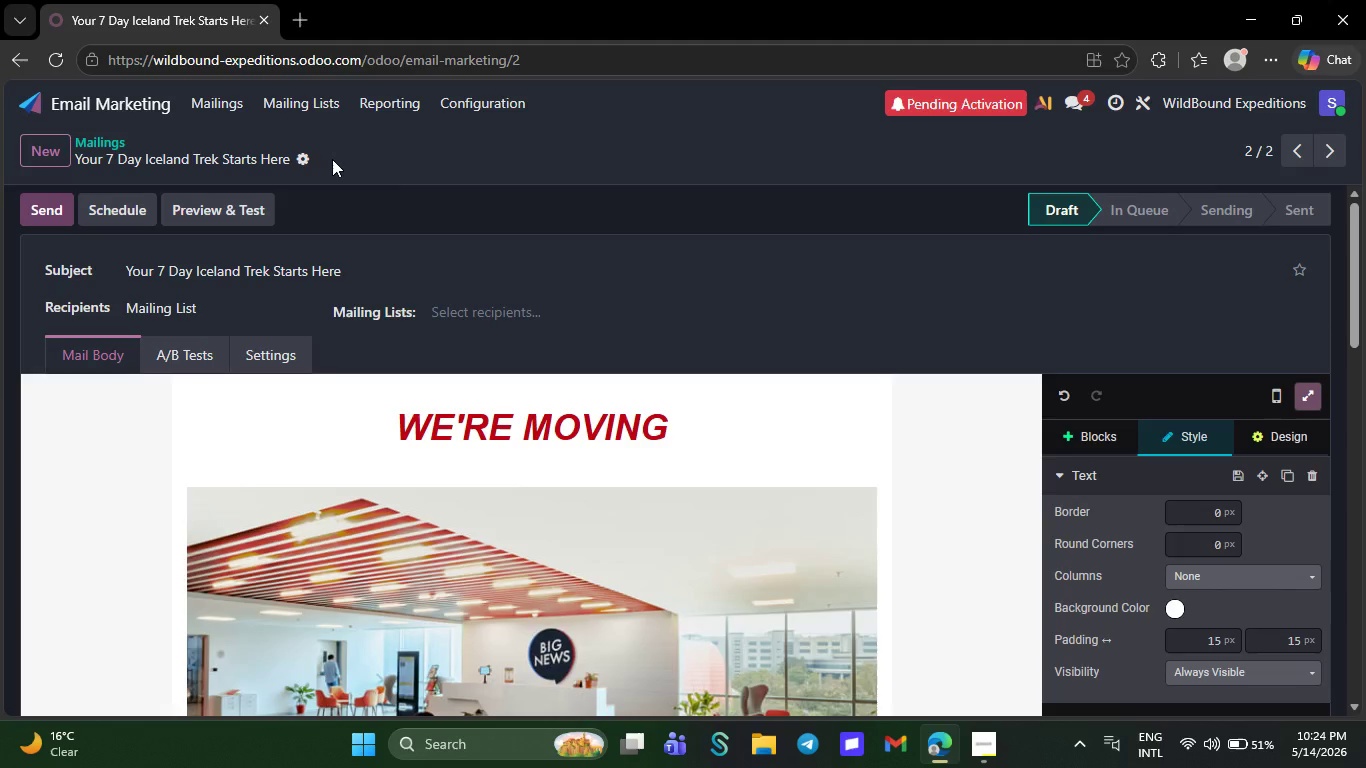 
left_click([45, 144])
 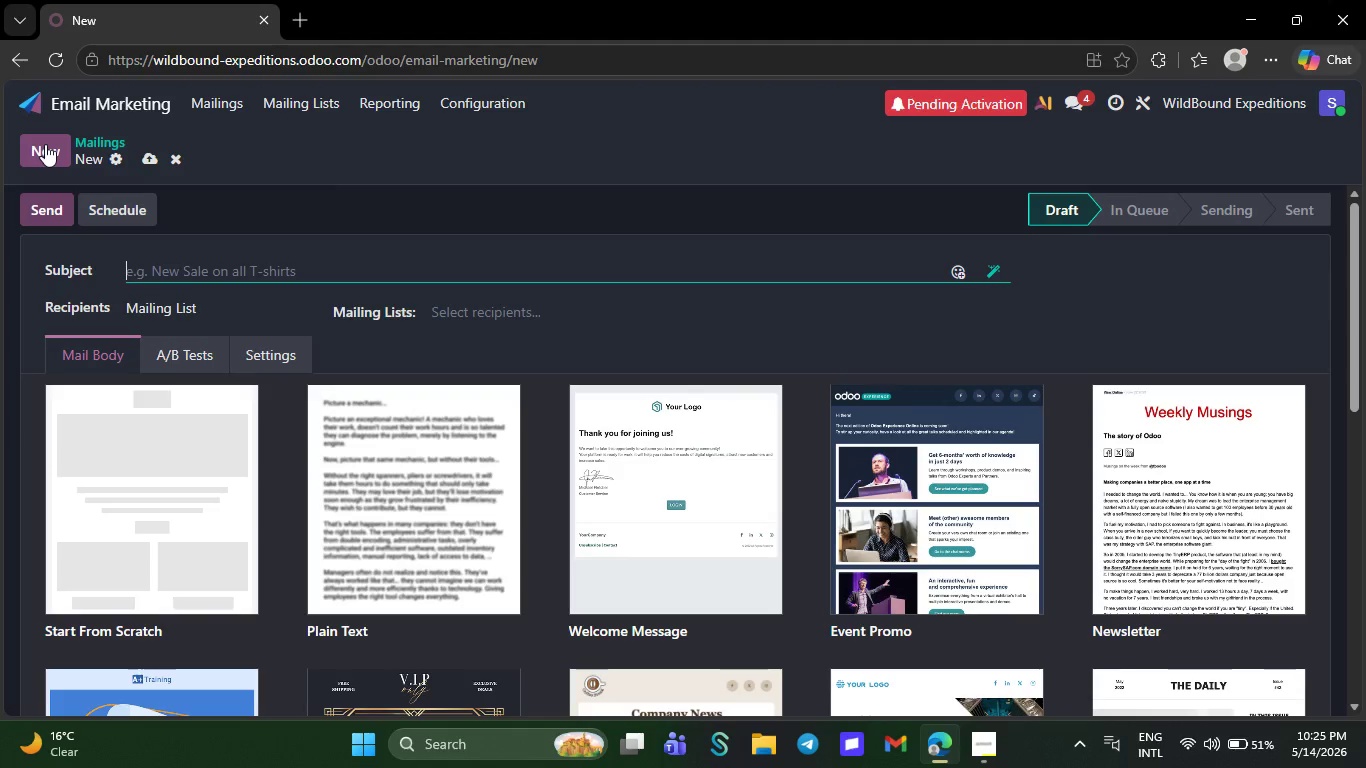 
wait(12.92)
 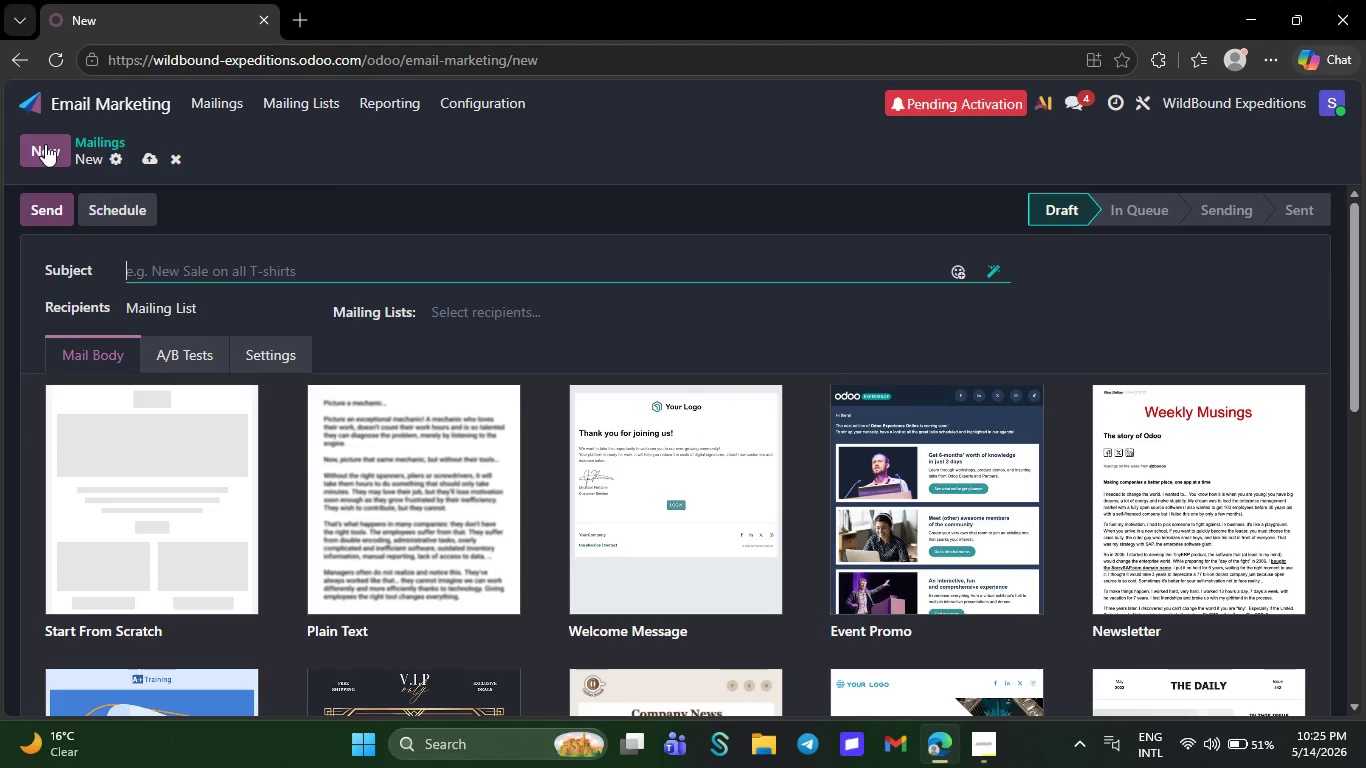 
type(Final Call: Limited Iceland Trek Slots Remaining)
 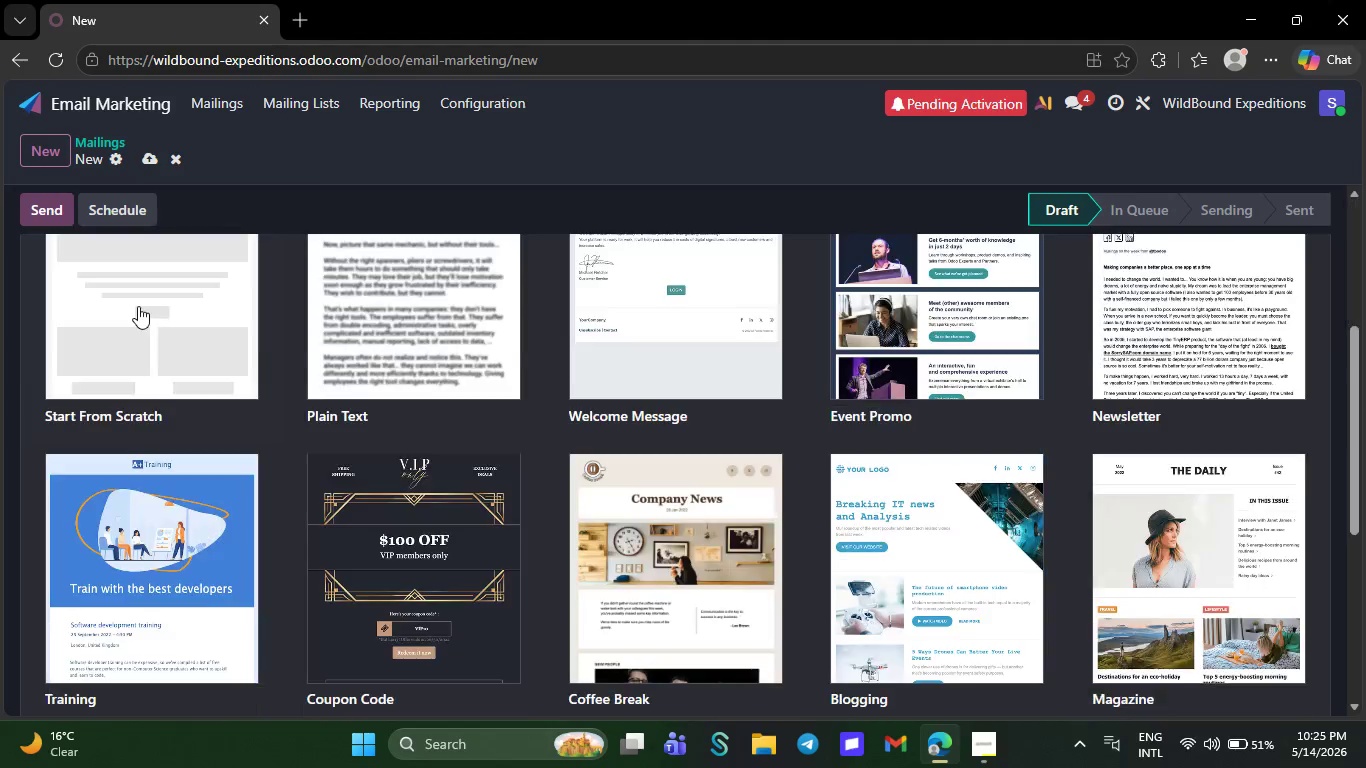 
left_click([140, 348])
 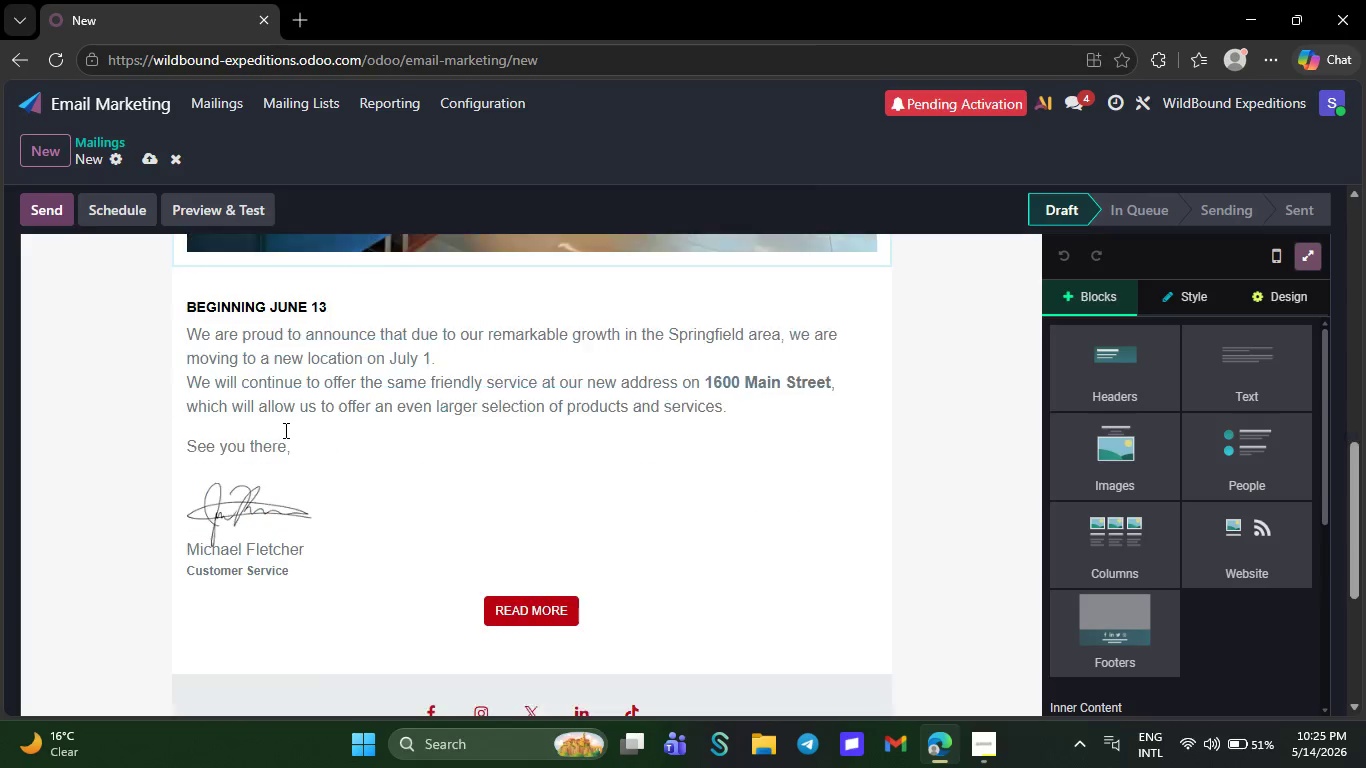 
left_click_drag(start_coordinate=[298, 577], to_coordinate=[159, 344])
 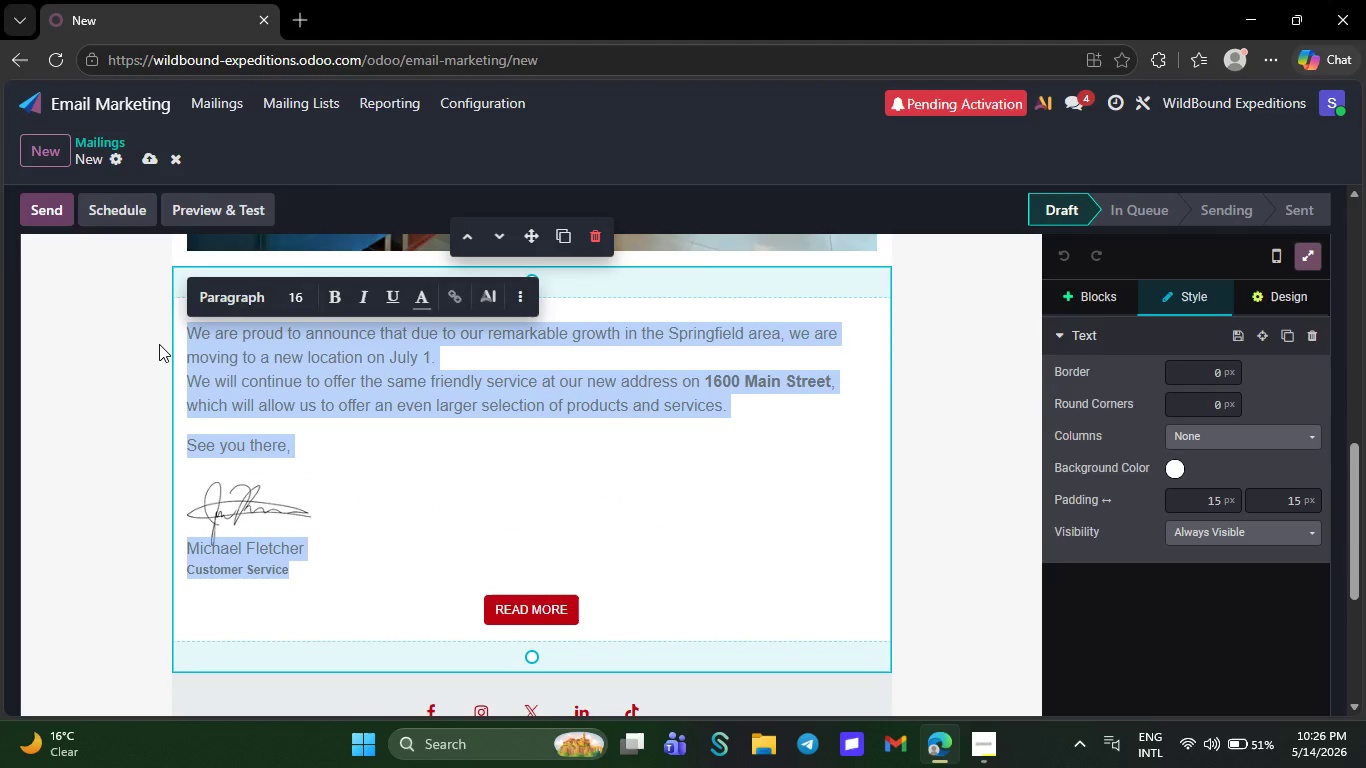 
key(Backspace)
type(The )
 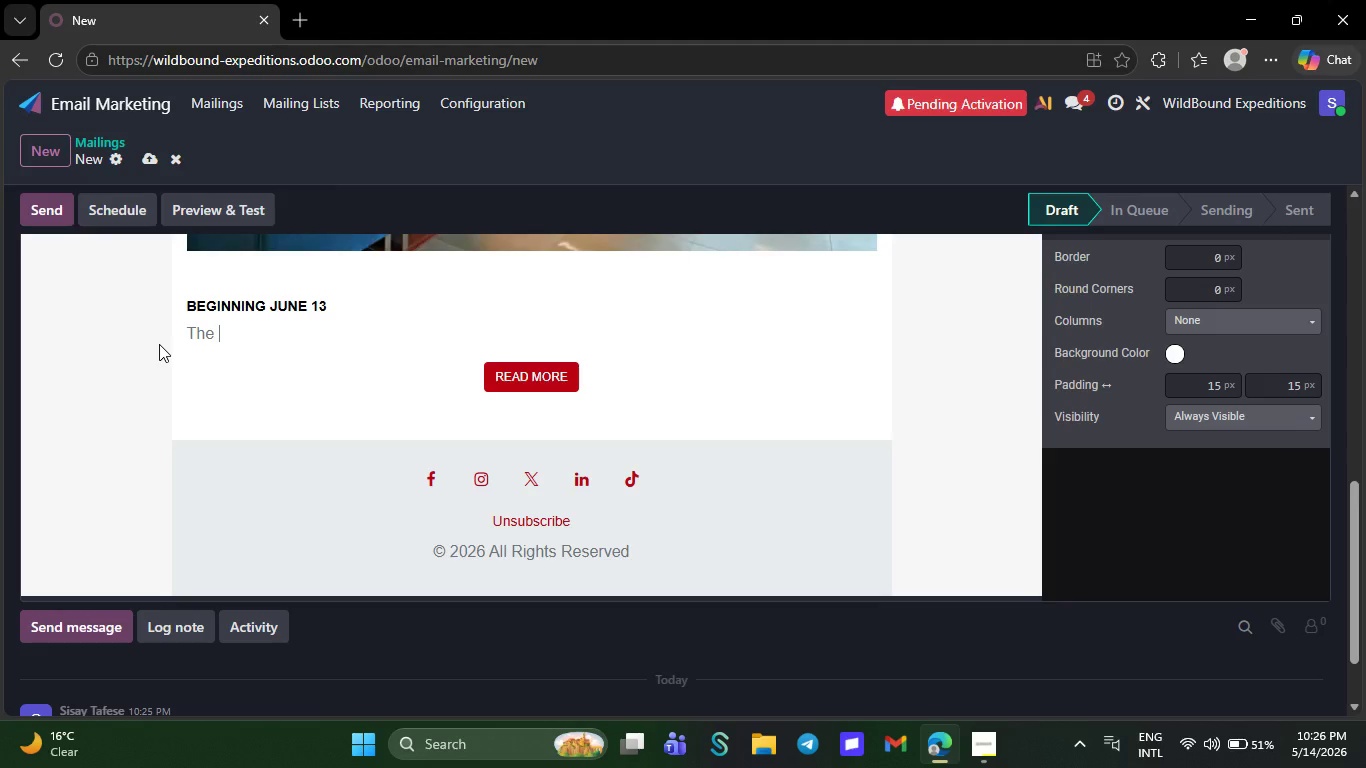 
type(response to i)
key(Backspace)
type(our Glacier & Gretto )
 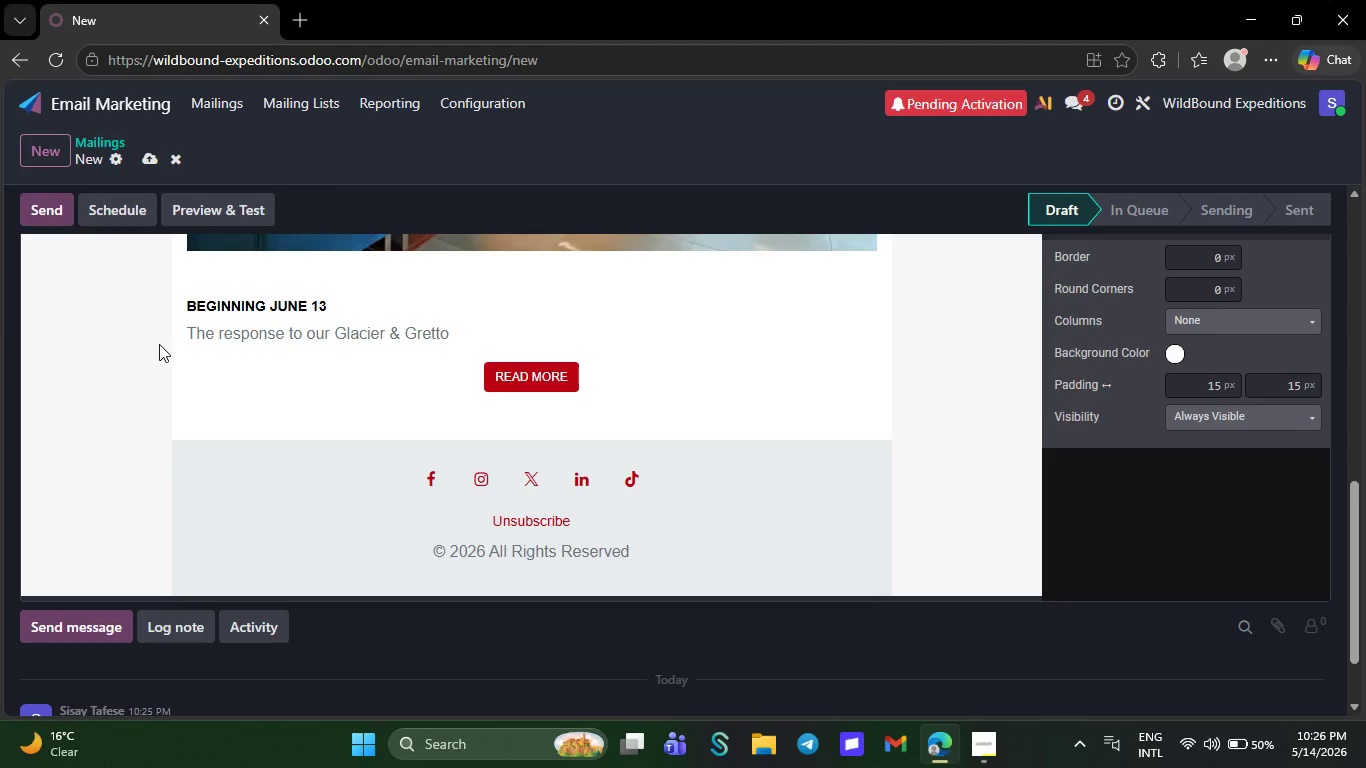 
wait(5.7)
 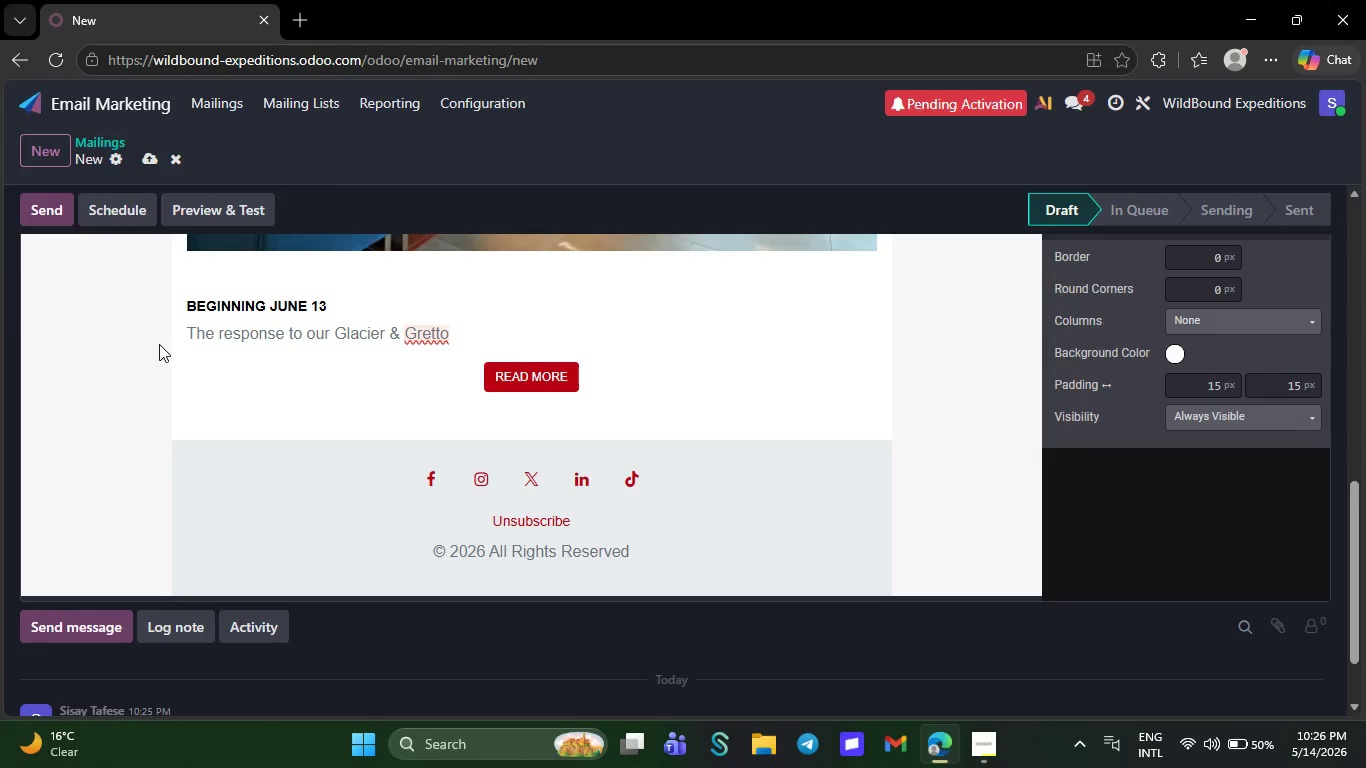 
left_click([425, 334])
 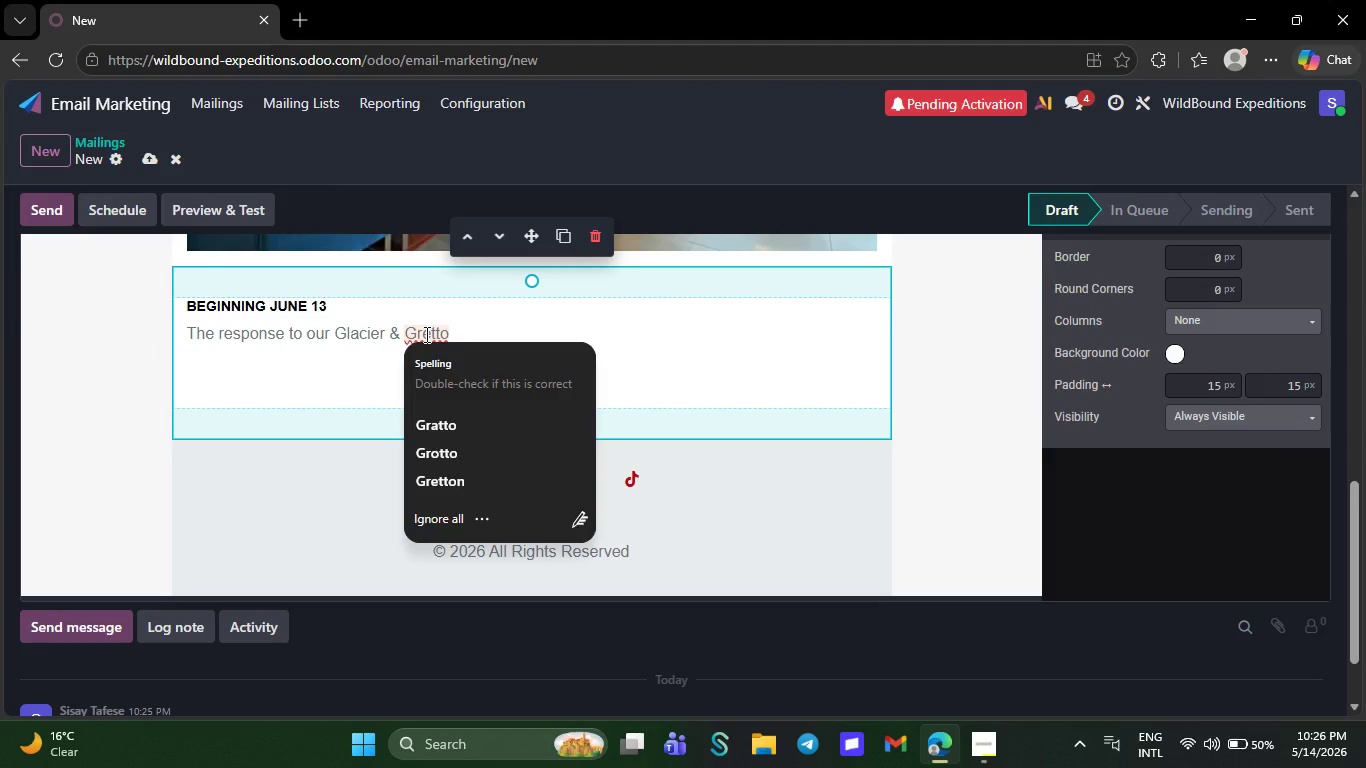 
key(ArrowRight)
 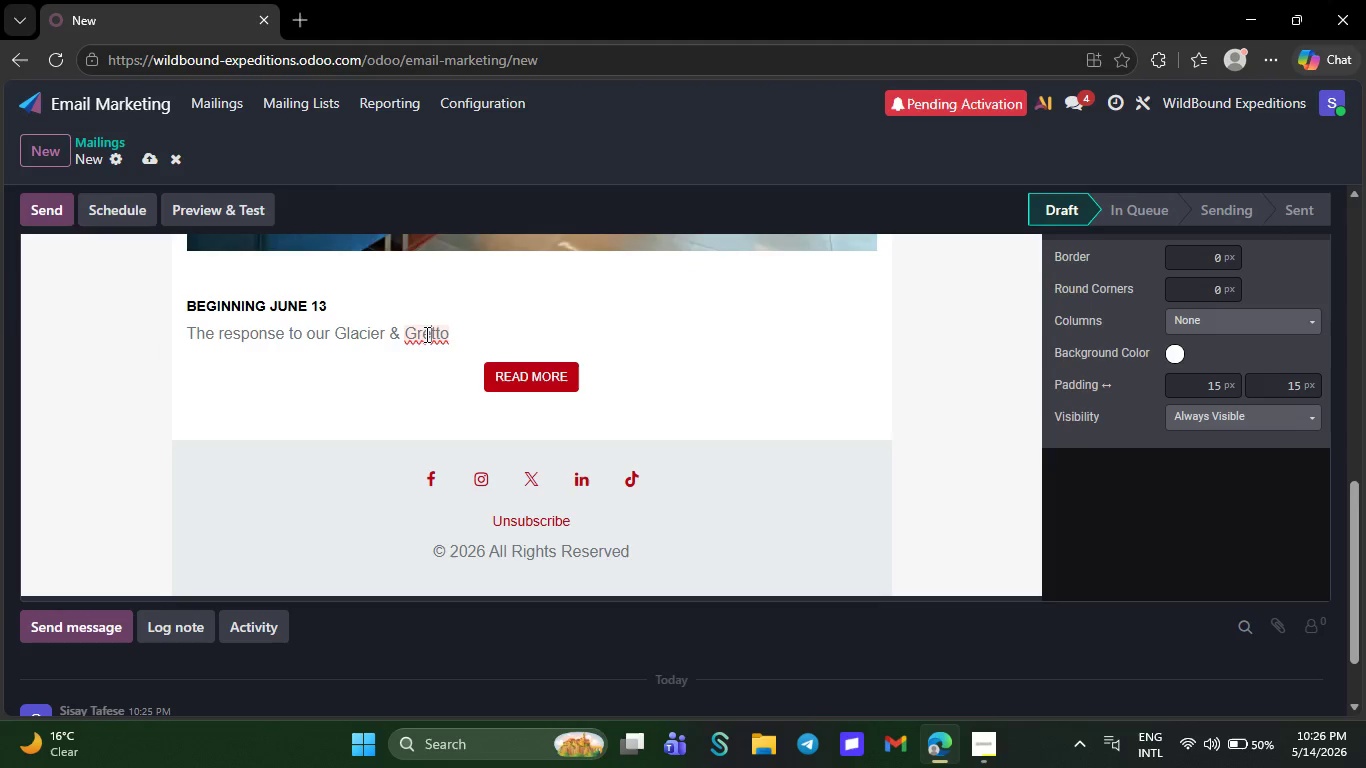 
key(Backspace)
 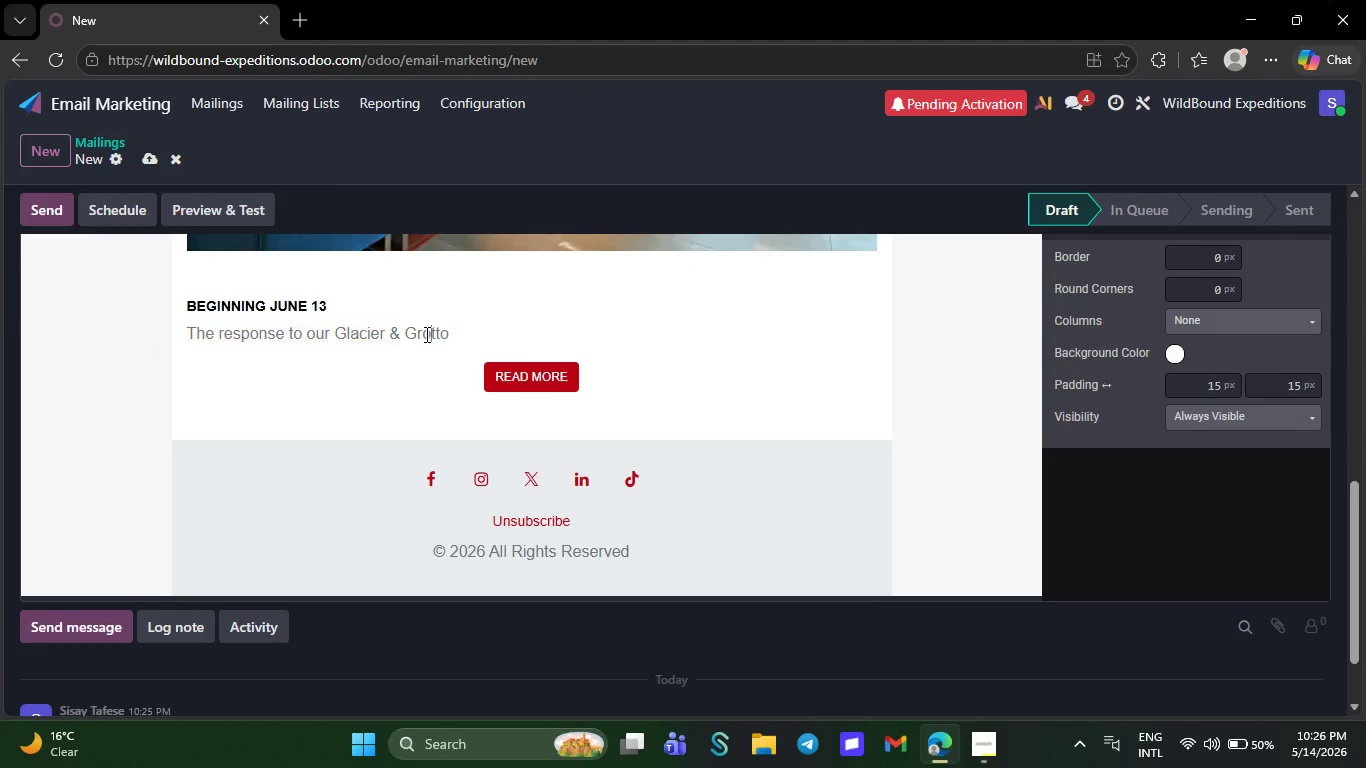 
key(O)
 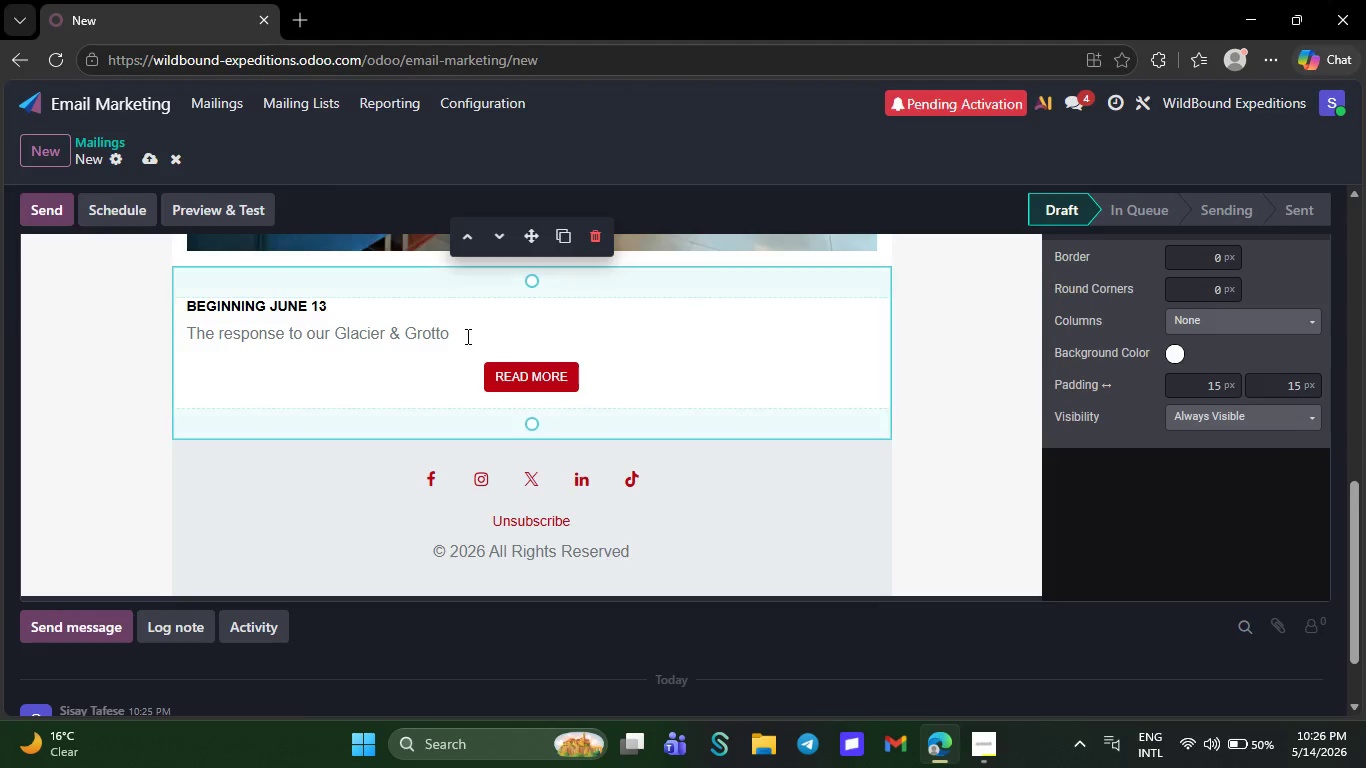 
left_click([466, 336])
 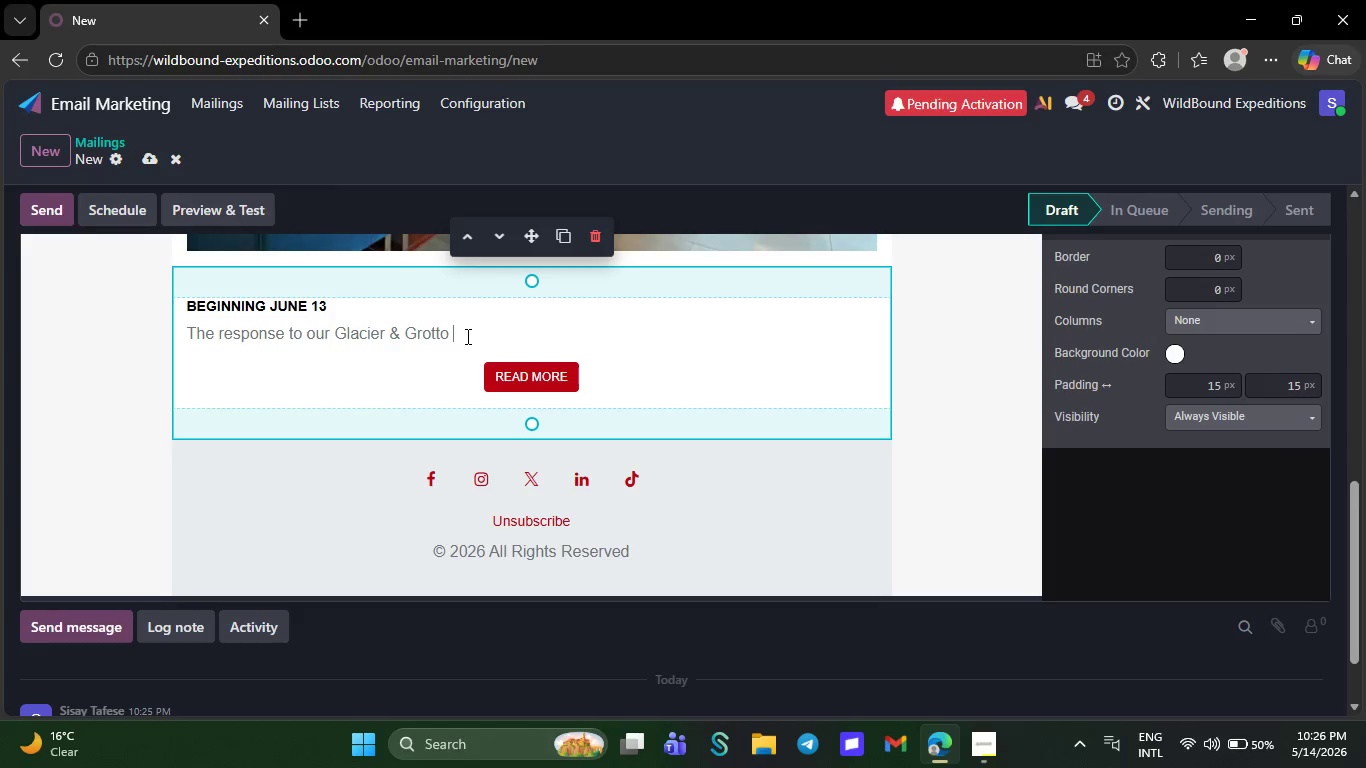 
type(launch has exceeded expectations.)
key(NumpadEnter)
type(Several )
 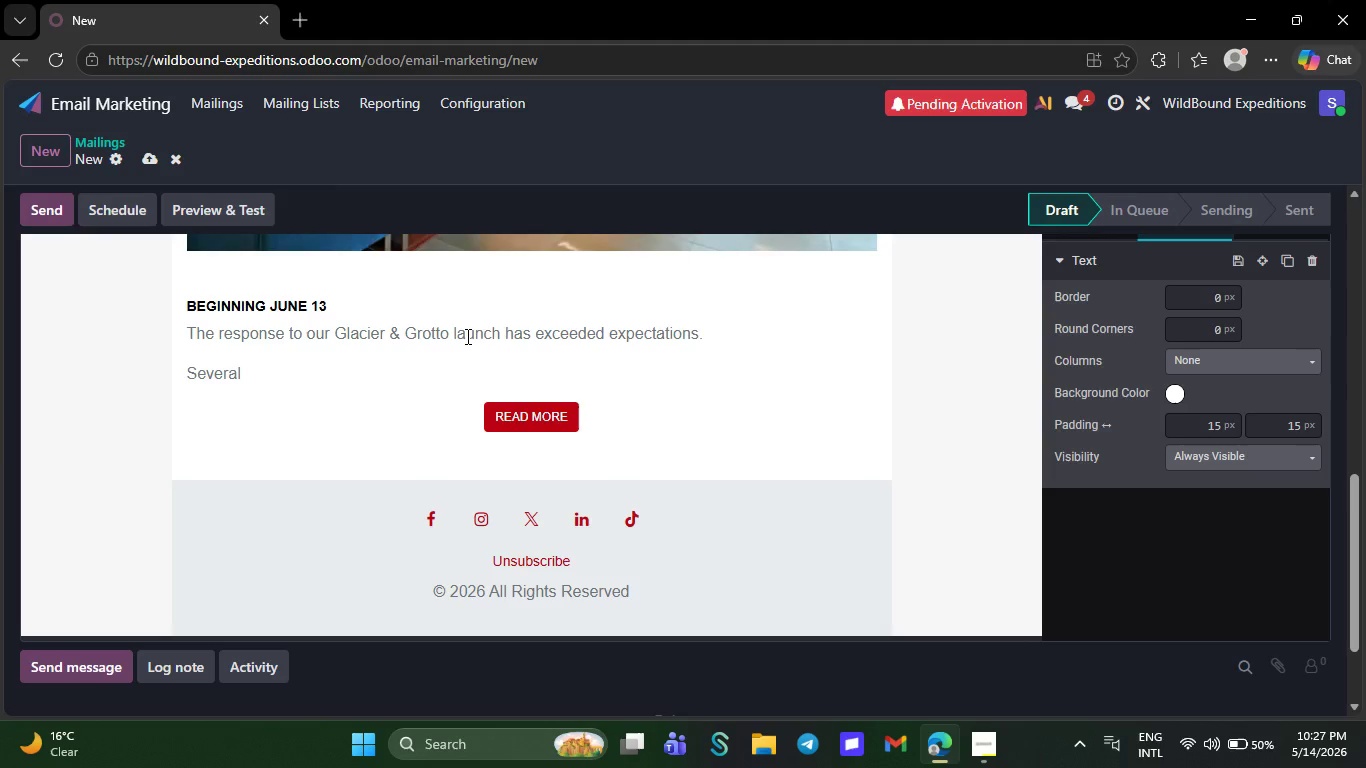 
type(departure groups are already nearing capacity.)
key(NumpadEnter)
type(Because this expedition opr)
key(Backspace)
type(erates with small eco-conscious trekking teams )
key(Backspace)
type(, availablity is intentio)
key(Tab)
 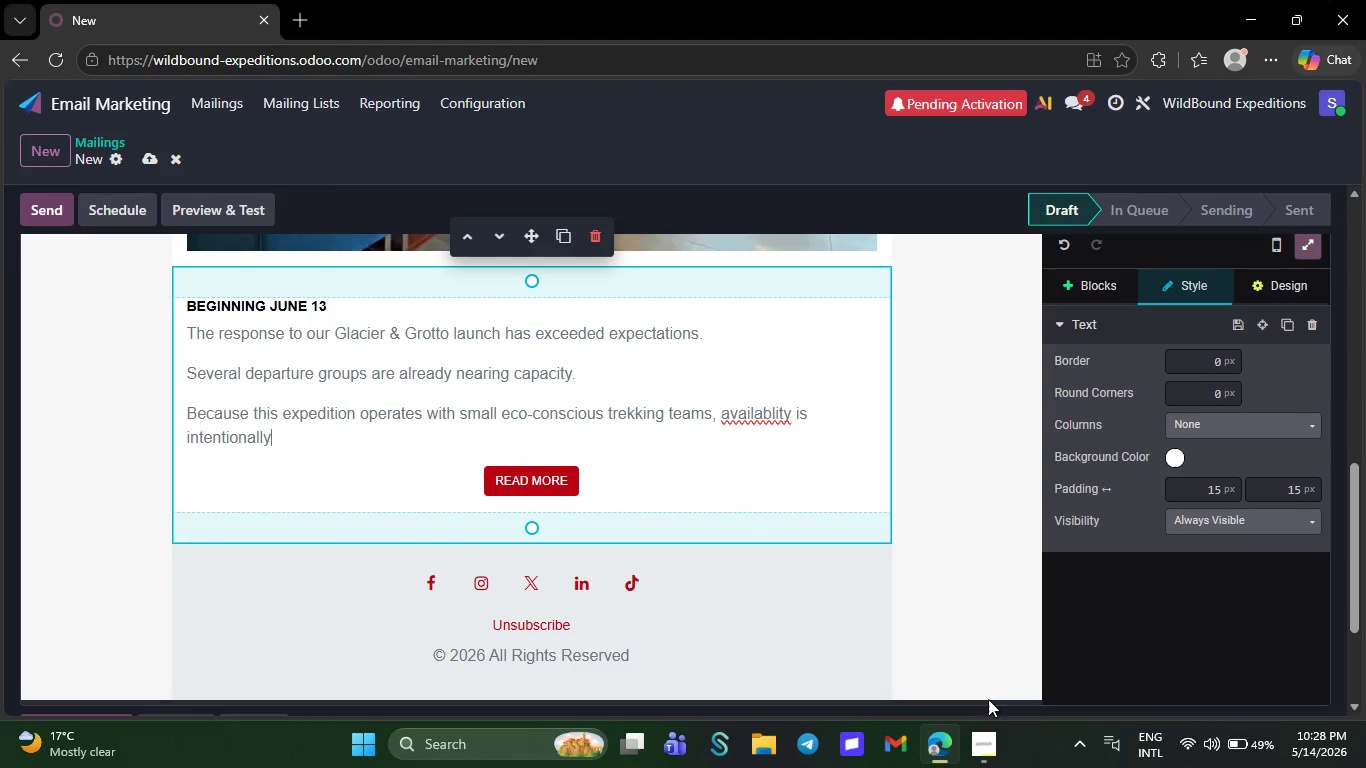 
left_click([991, 746])